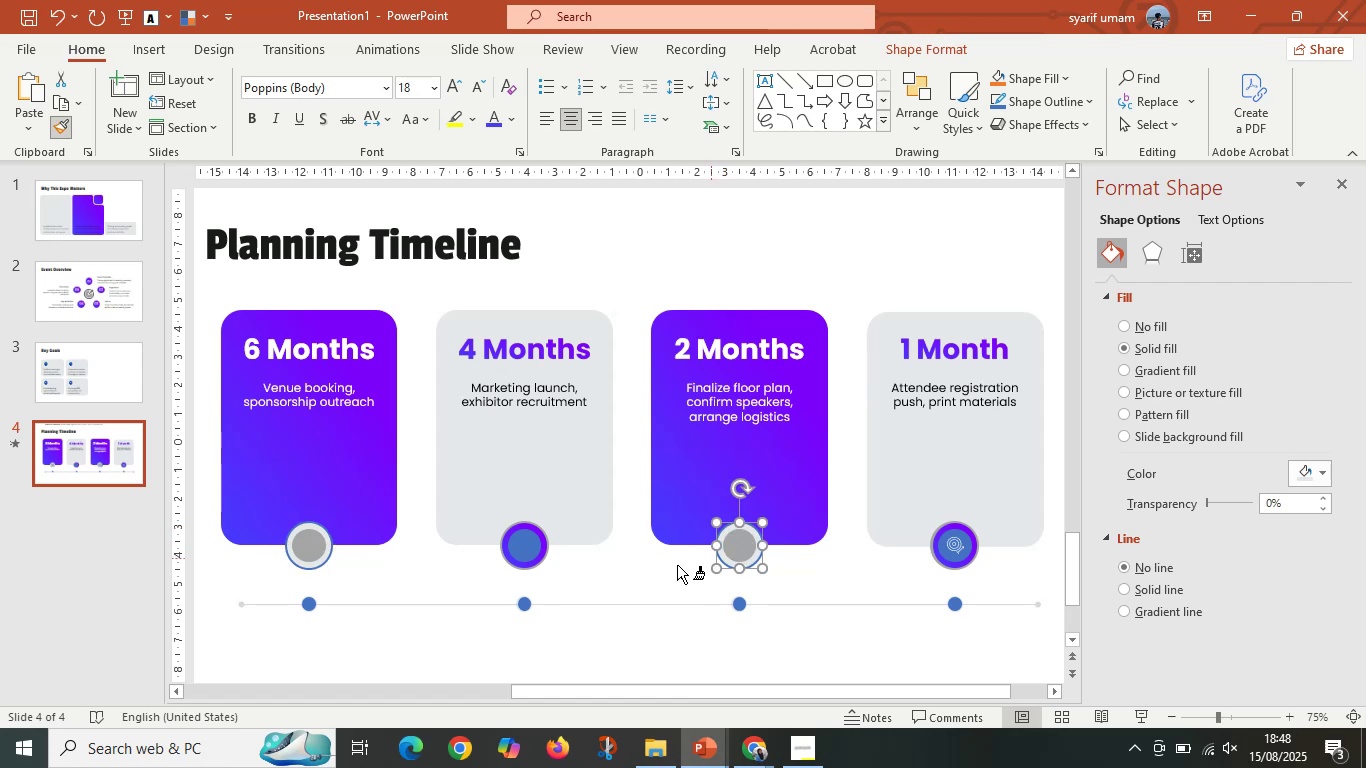 
left_click([608, 576])
 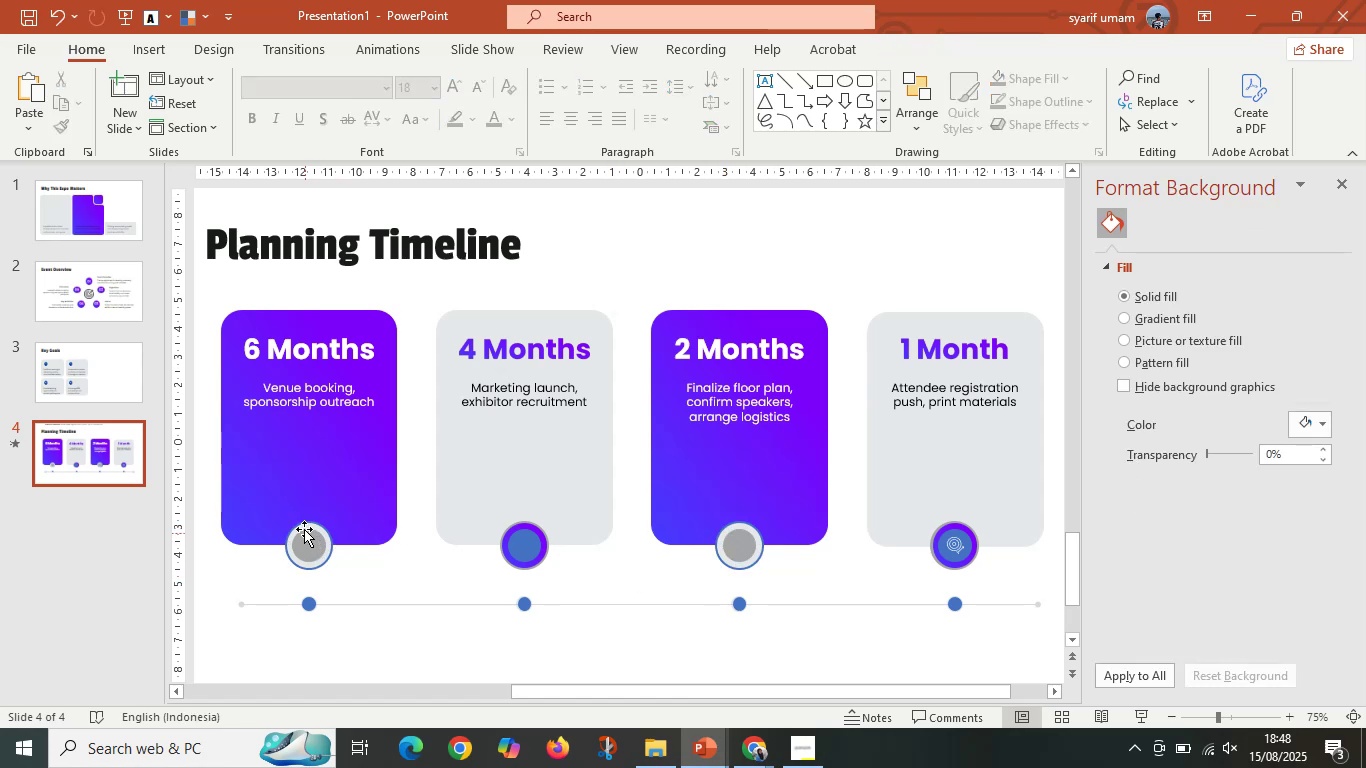 
left_click([305, 523])
 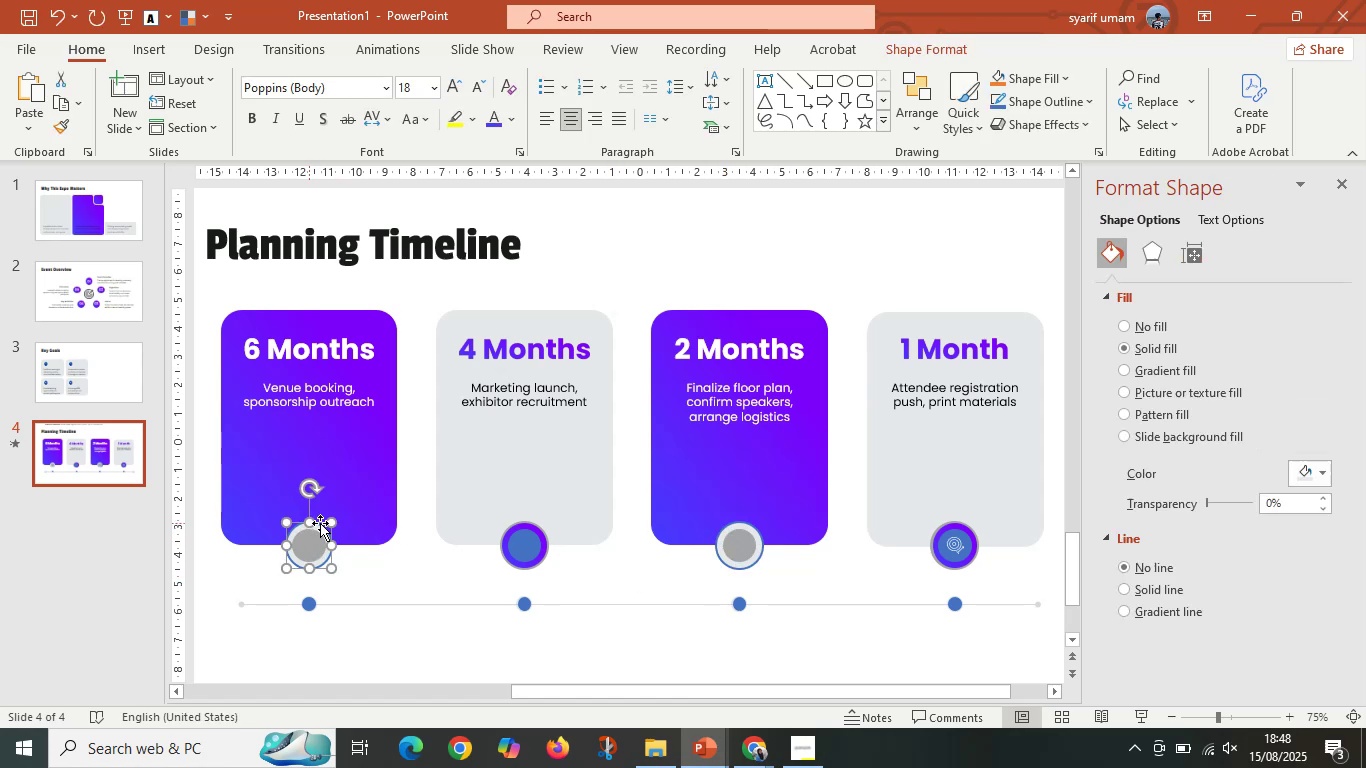 
hold_key(key=ShiftLeft, duration=1.52)
 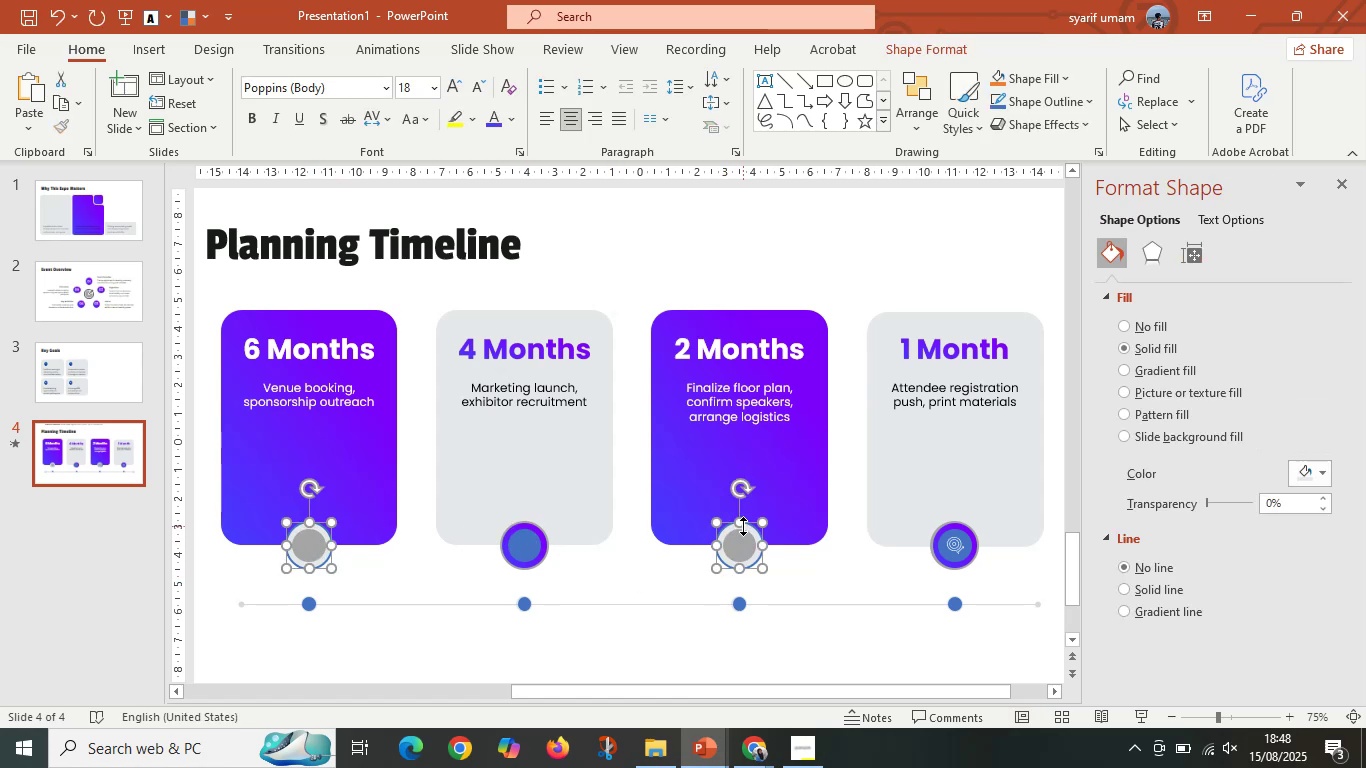 
hold_key(key=ShiftLeft, duration=0.76)
left_click([743, 526])
 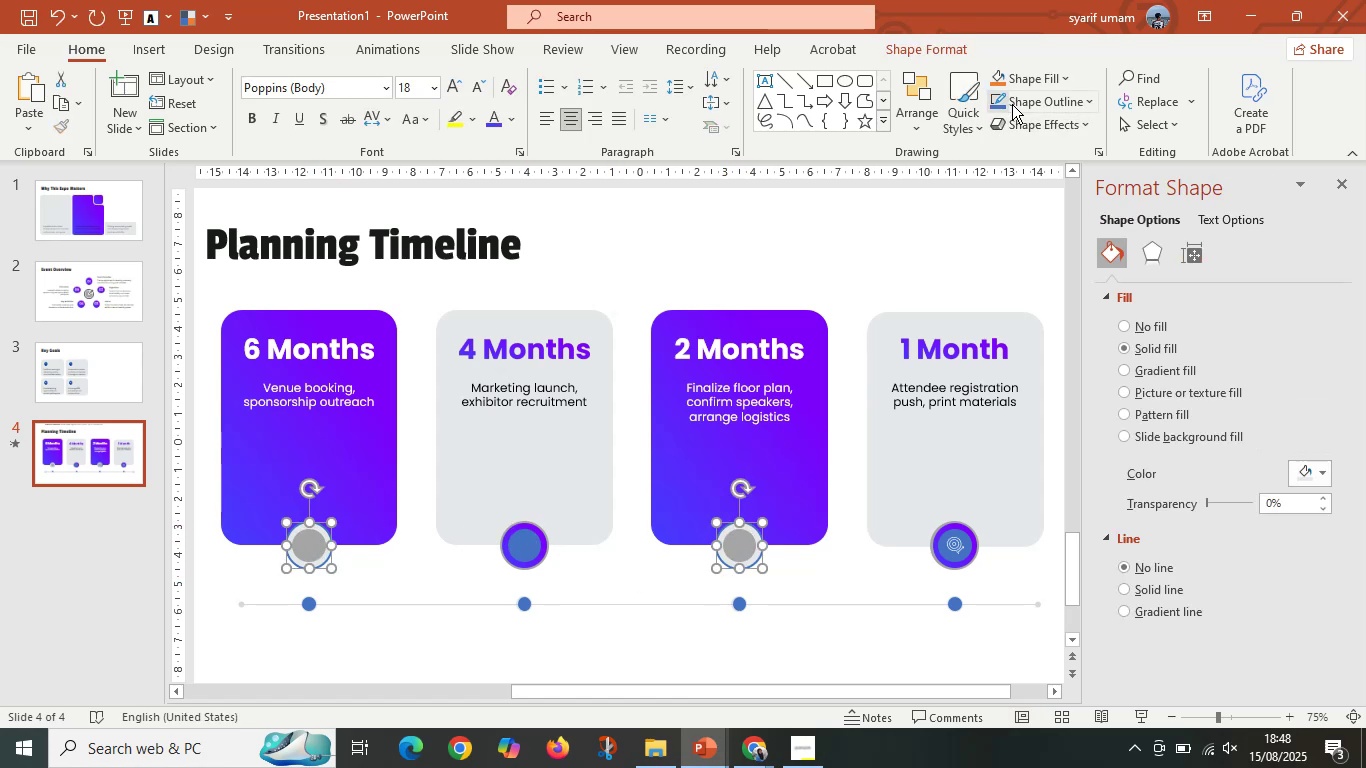 
left_click([1018, 99])
 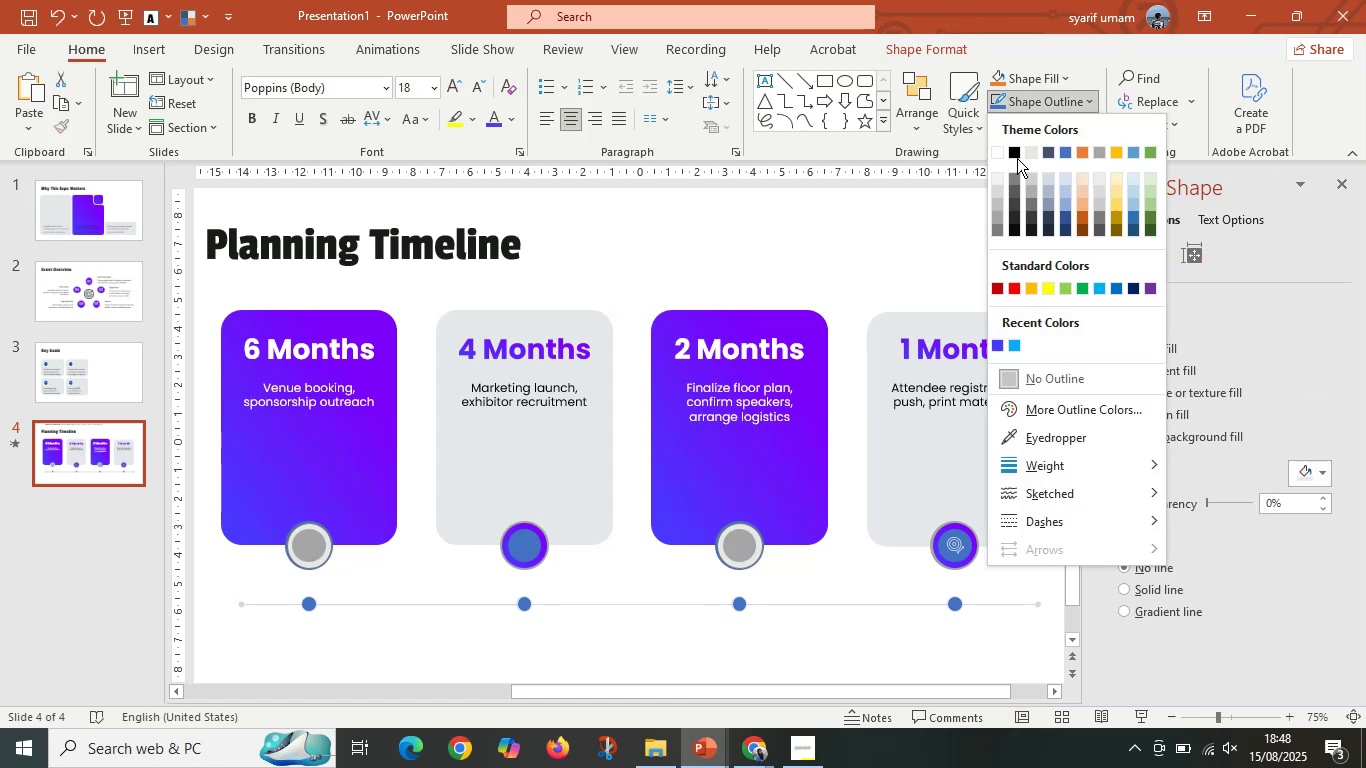 
left_click([1028, 152])
 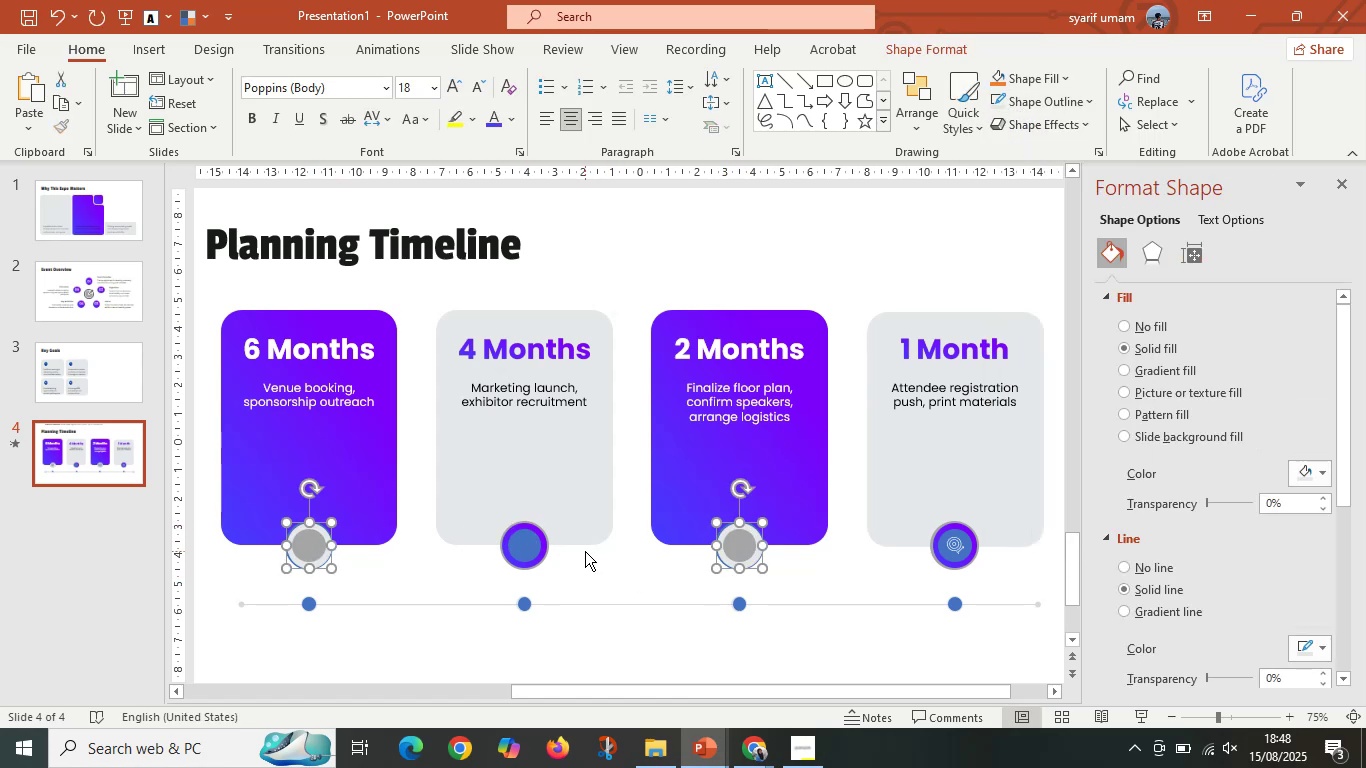 
left_click([583, 559])
 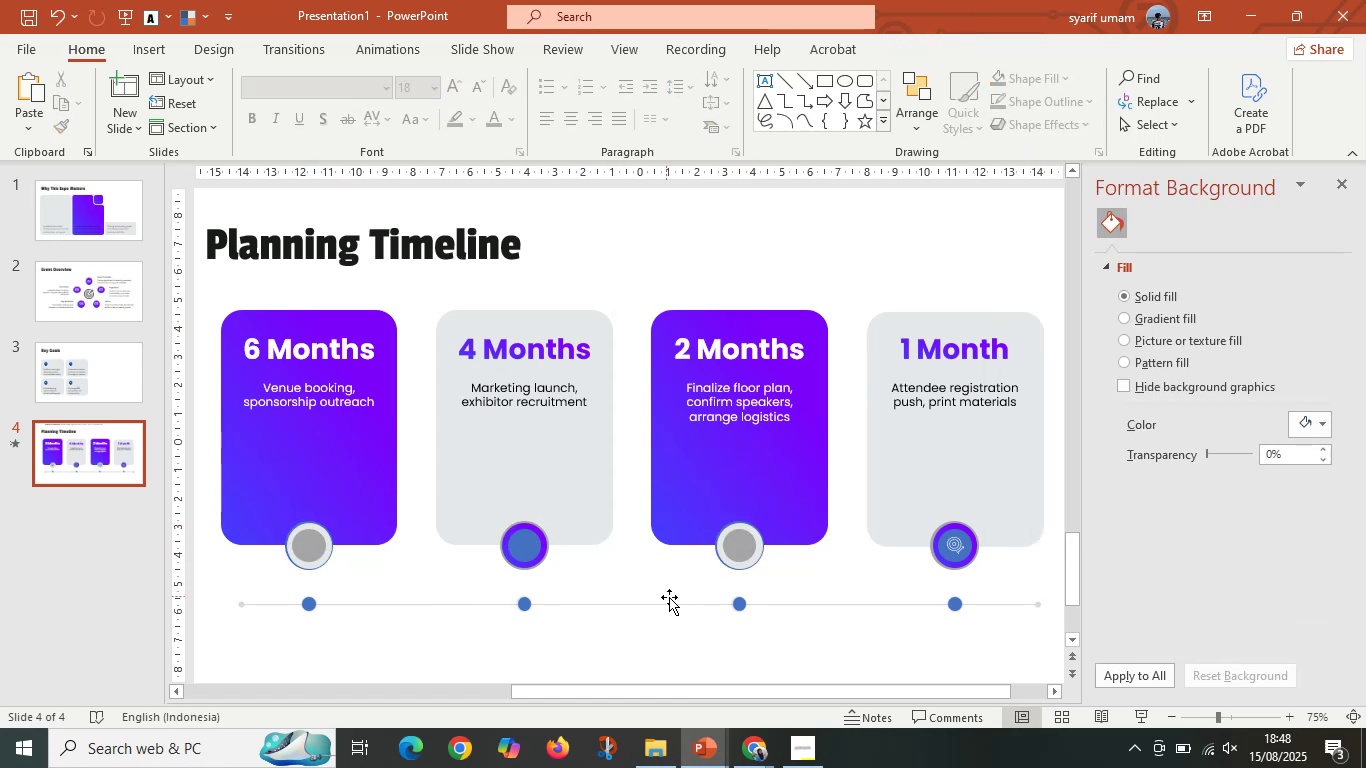 
key(Control+Z)
 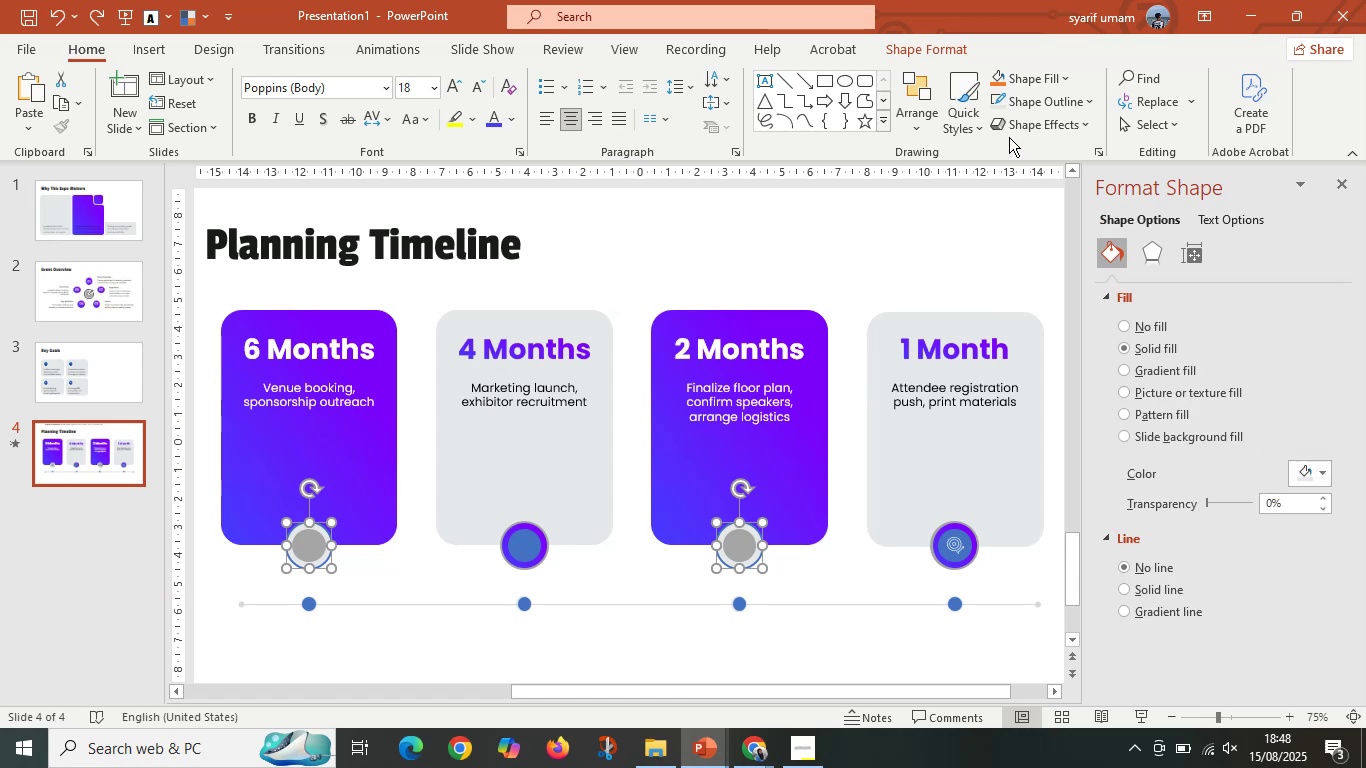 
left_click([1024, 98])
 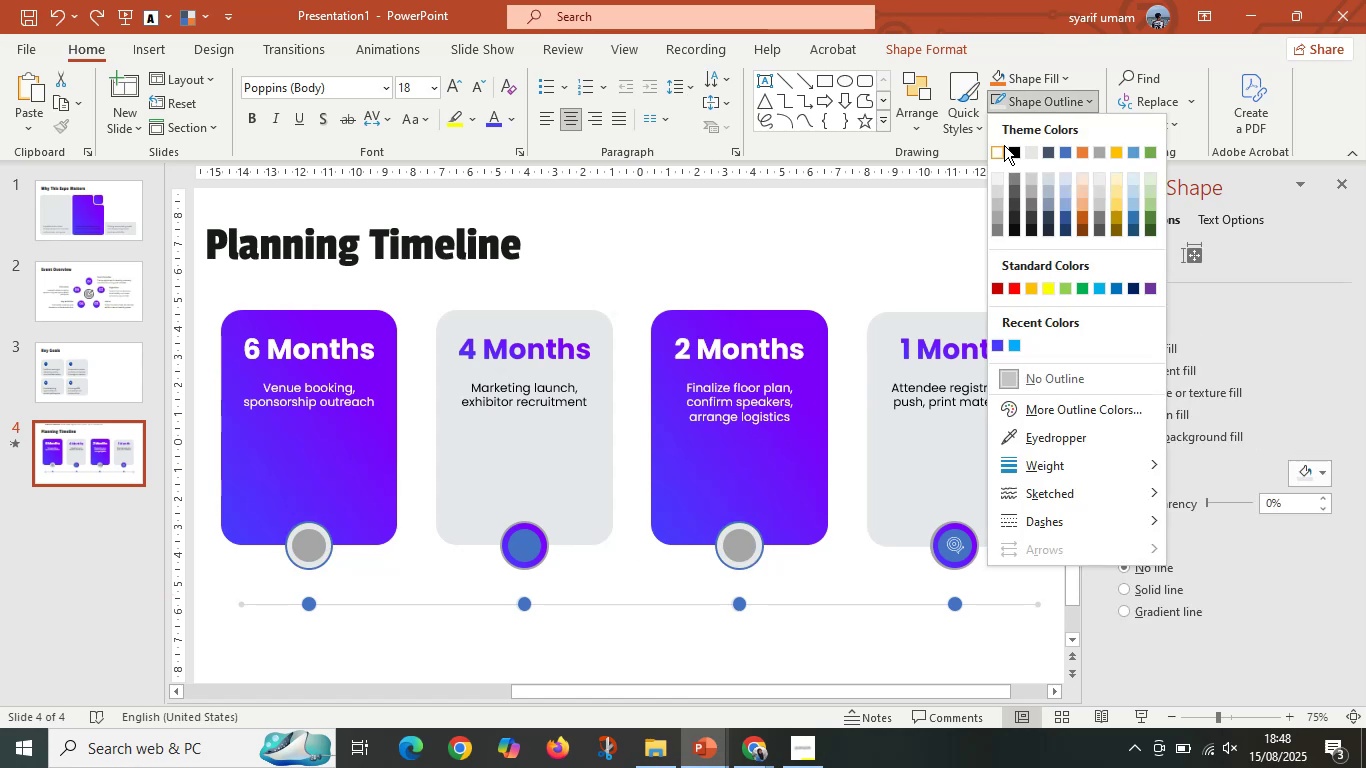 
left_click([1033, 153])
 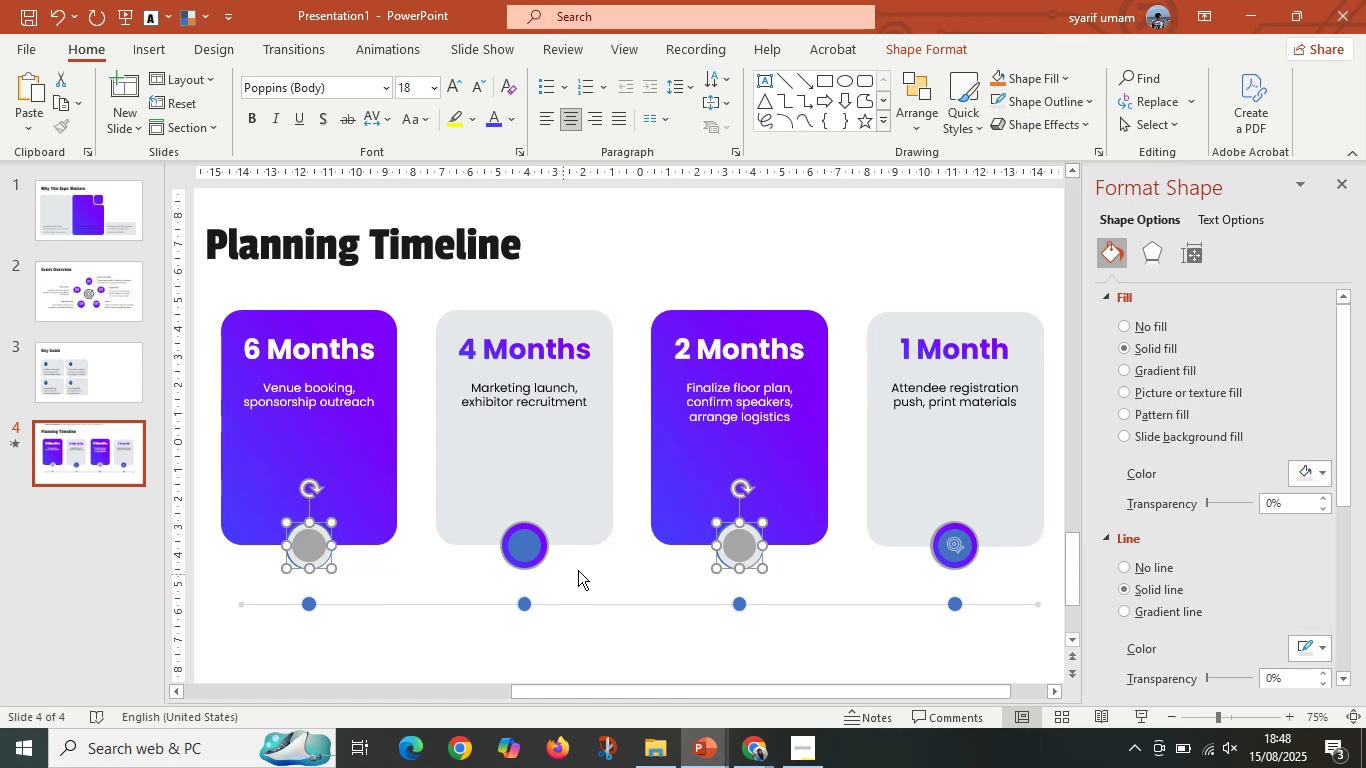 
left_click([622, 560])
 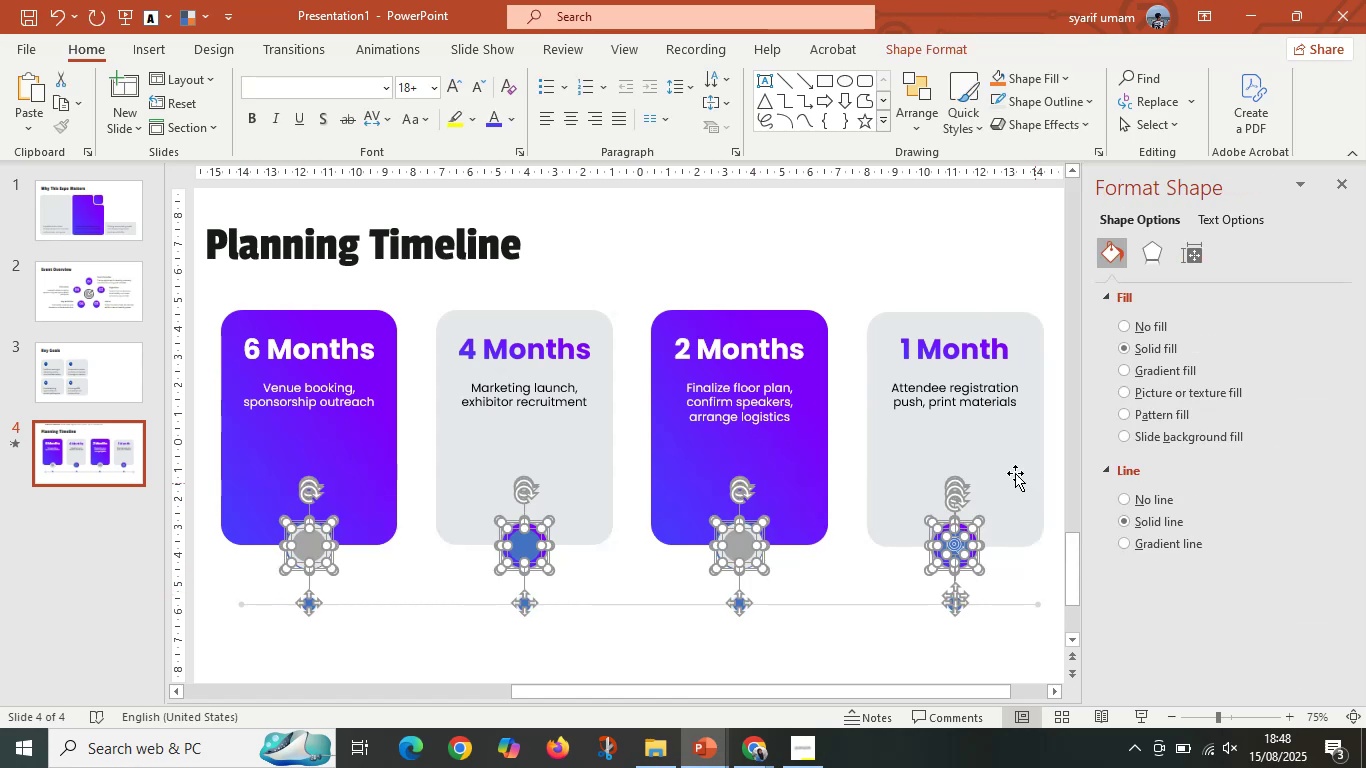 
left_click([1041, 104])
 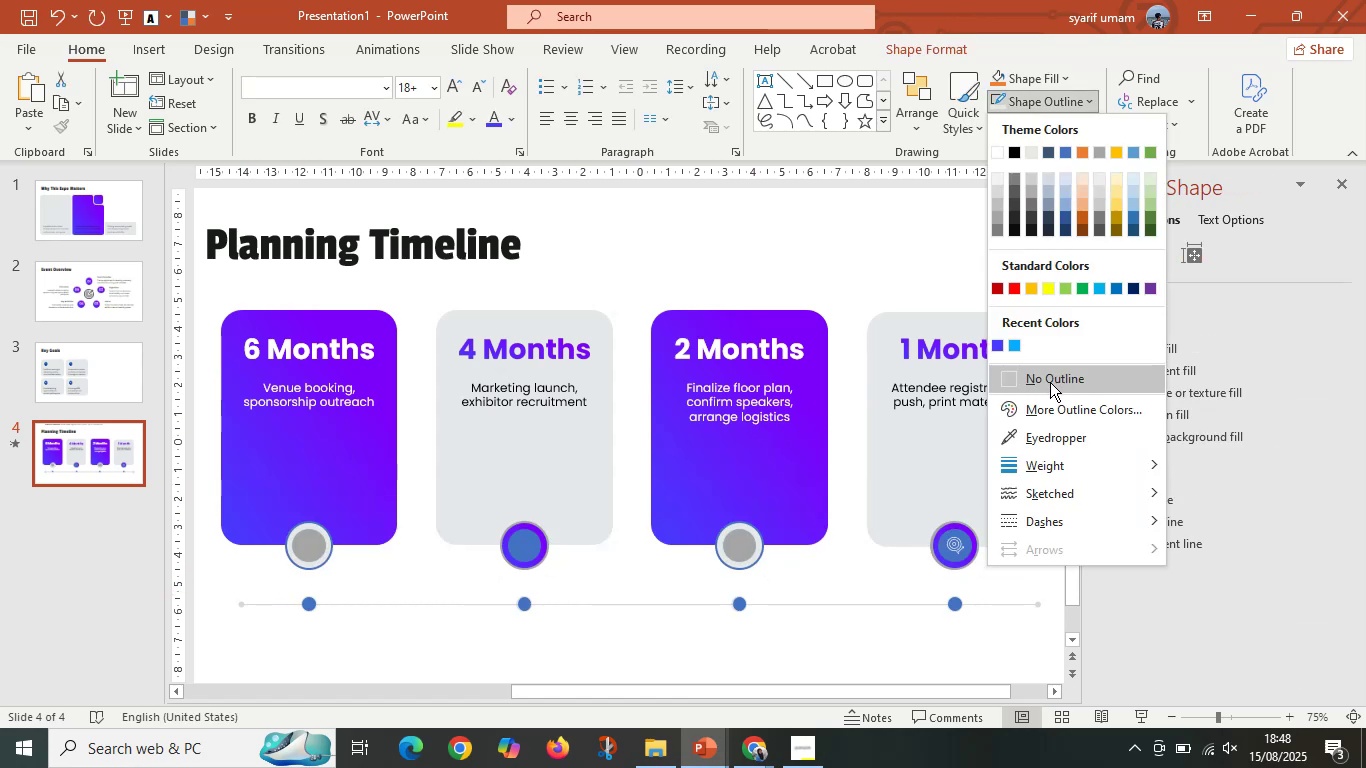 
left_click([1050, 382])
 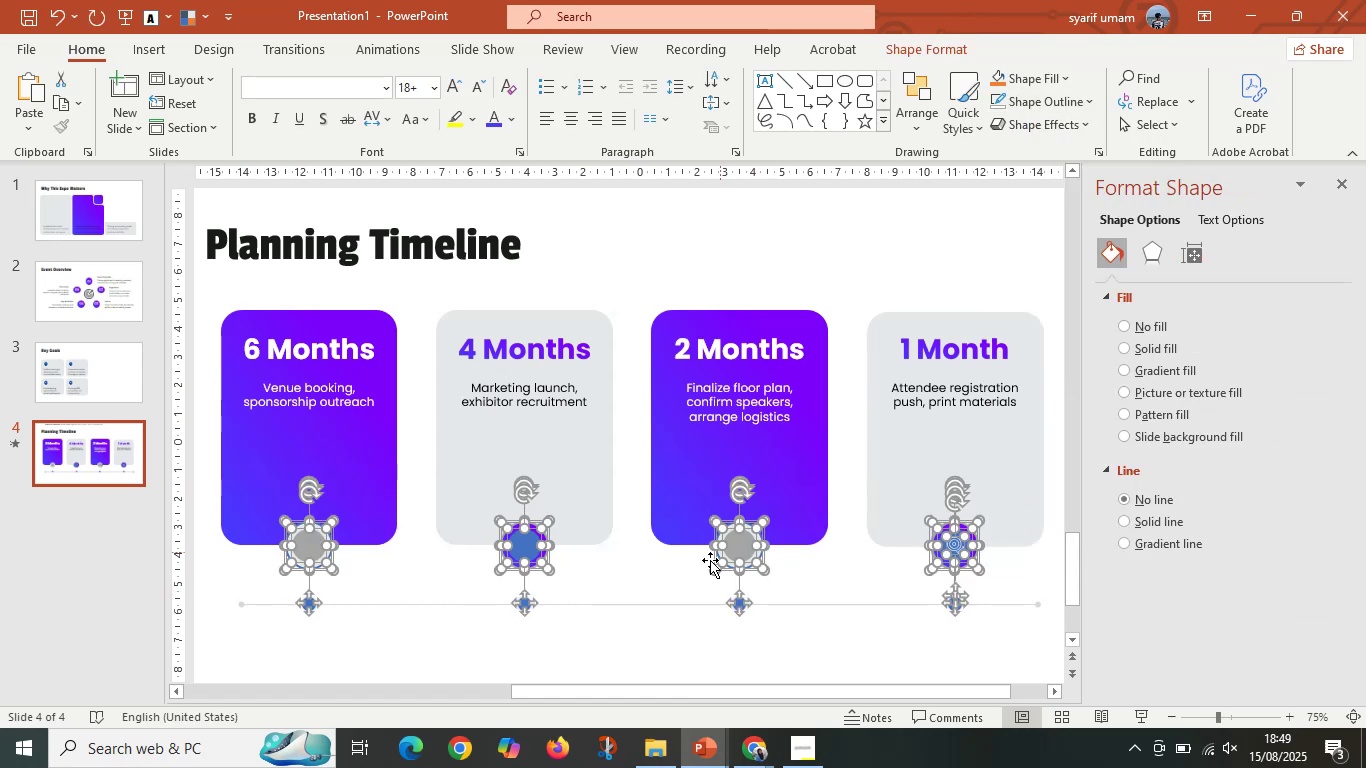 
left_click([653, 594])
 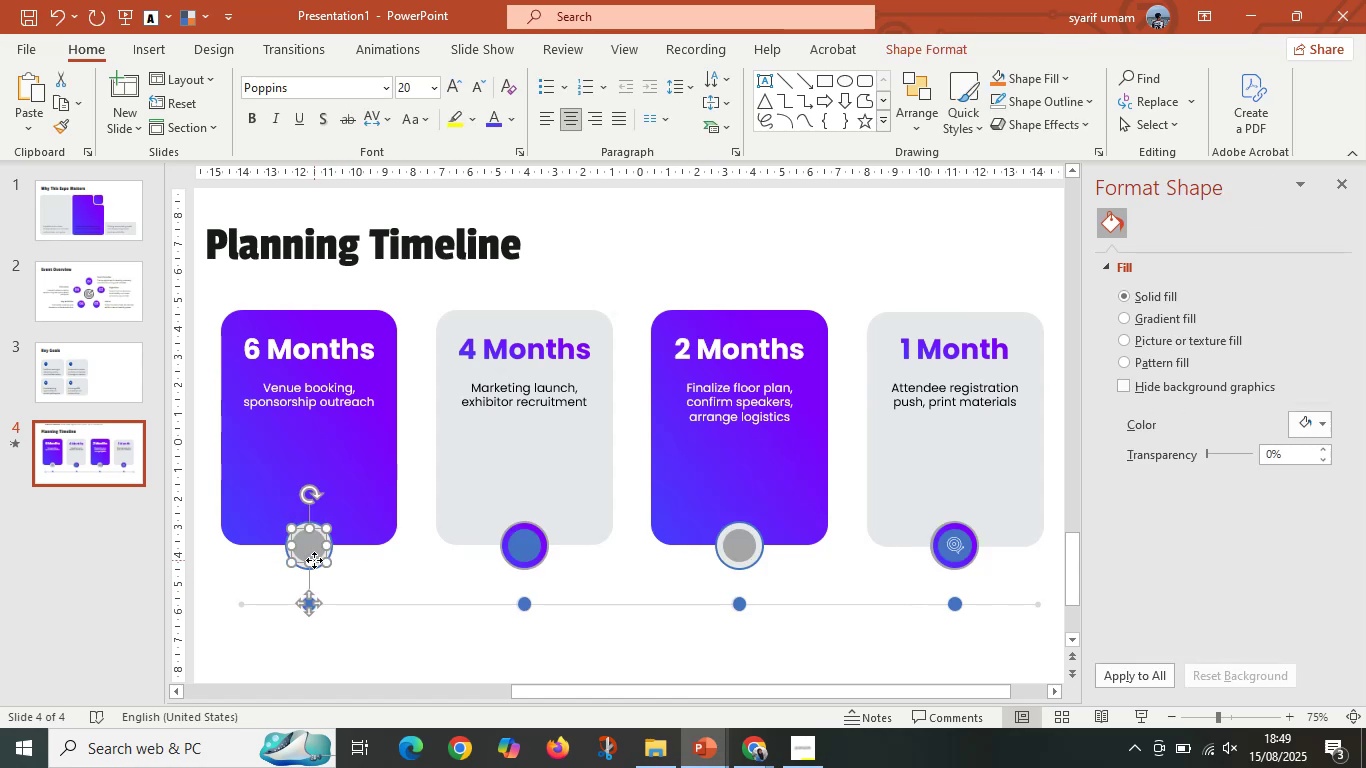 
left_click([271, 585])
 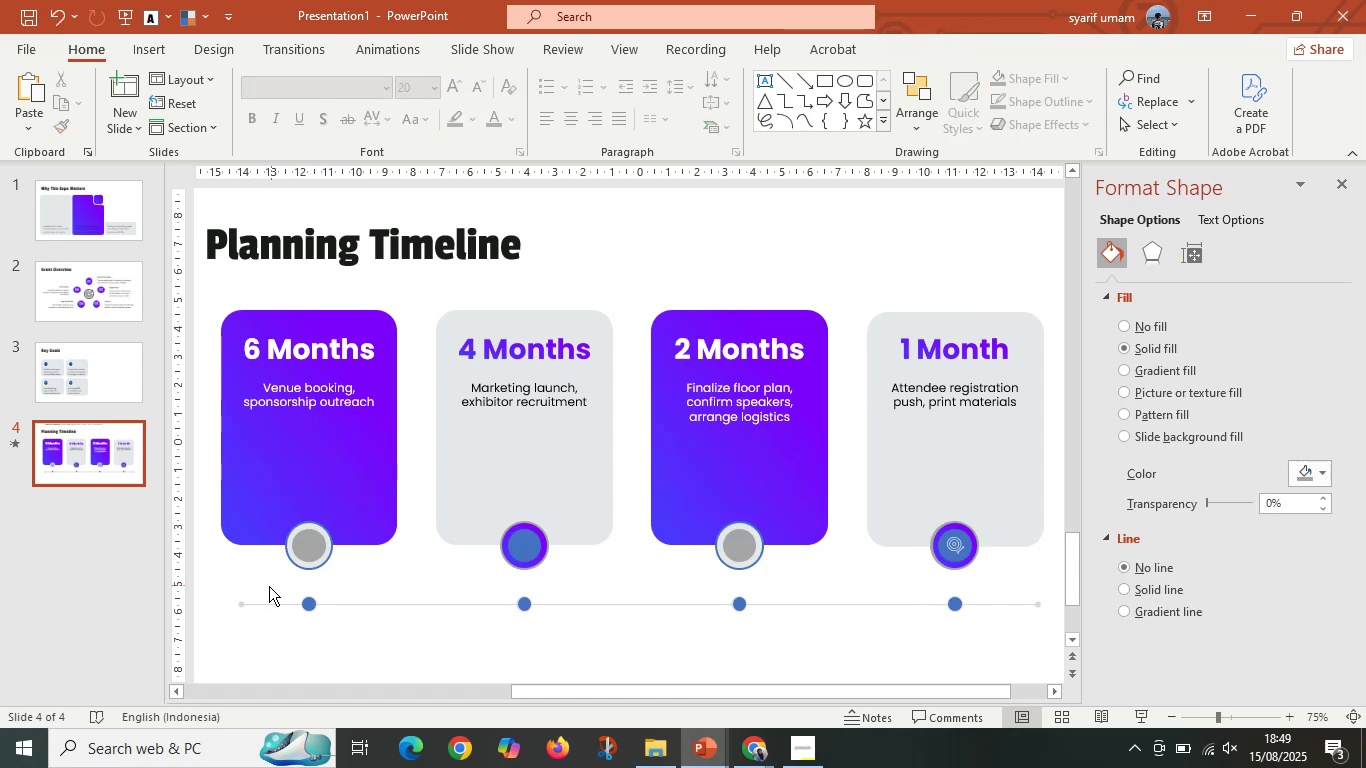 
left_click_drag(start_coordinate=[234, 592], to_coordinate=[990, 479])
 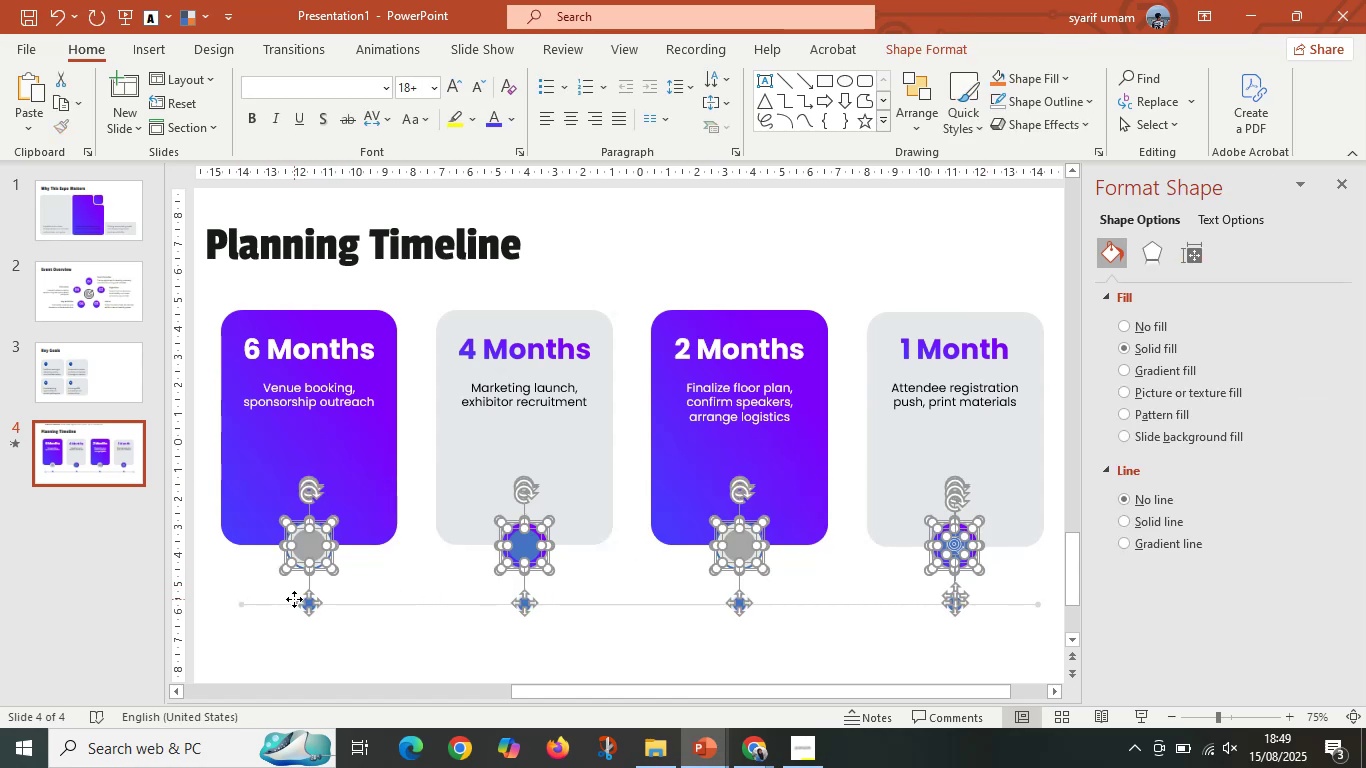 
double_click([259, 593])
 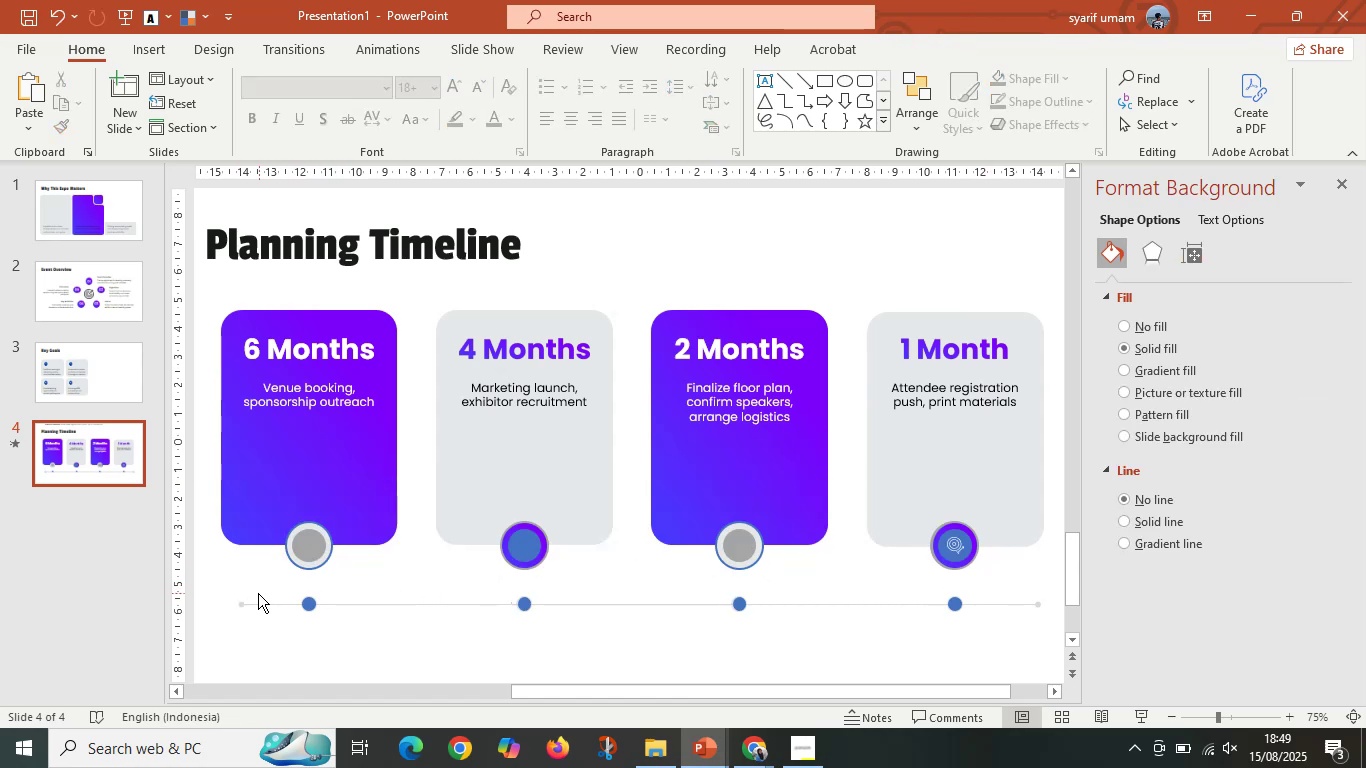 
left_click_drag(start_coordinate=[258, 592], to_coordinate=[370, 500])
 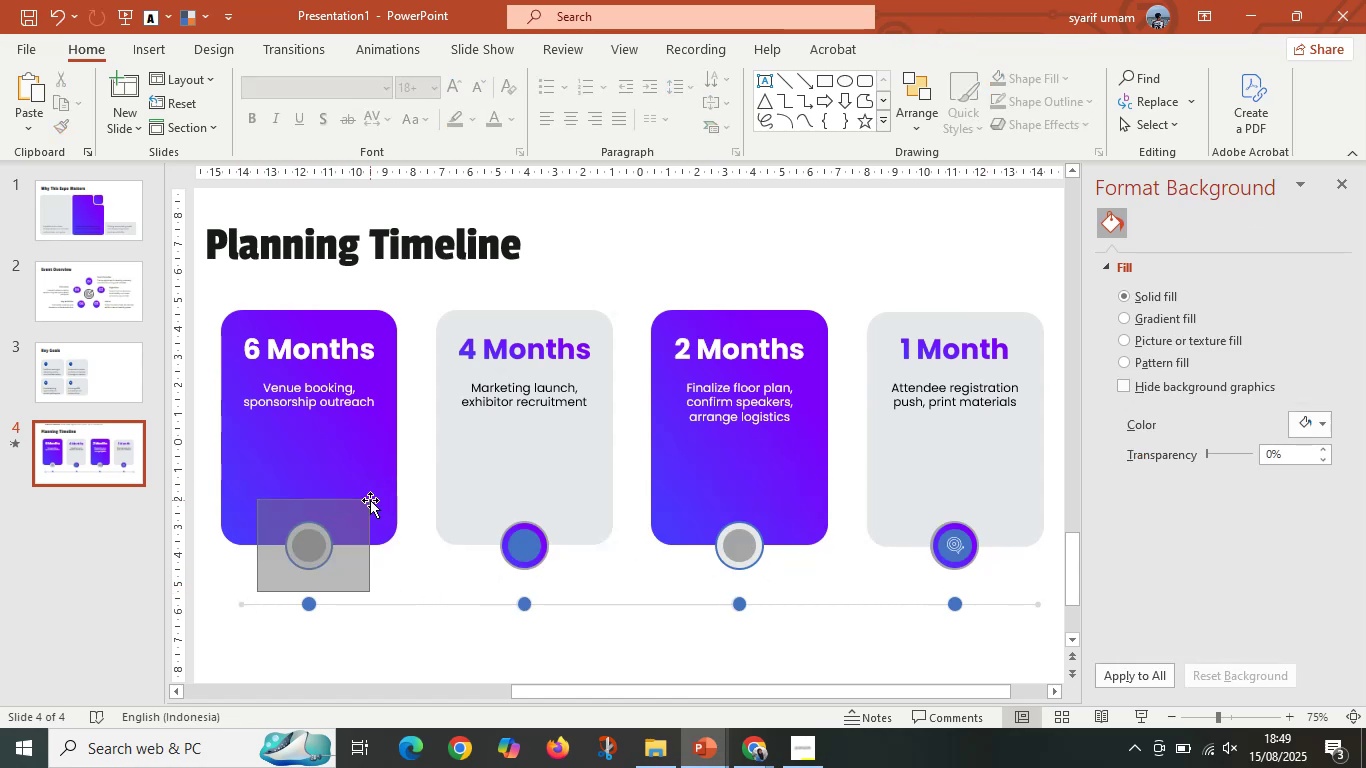 
key(Control+G)
 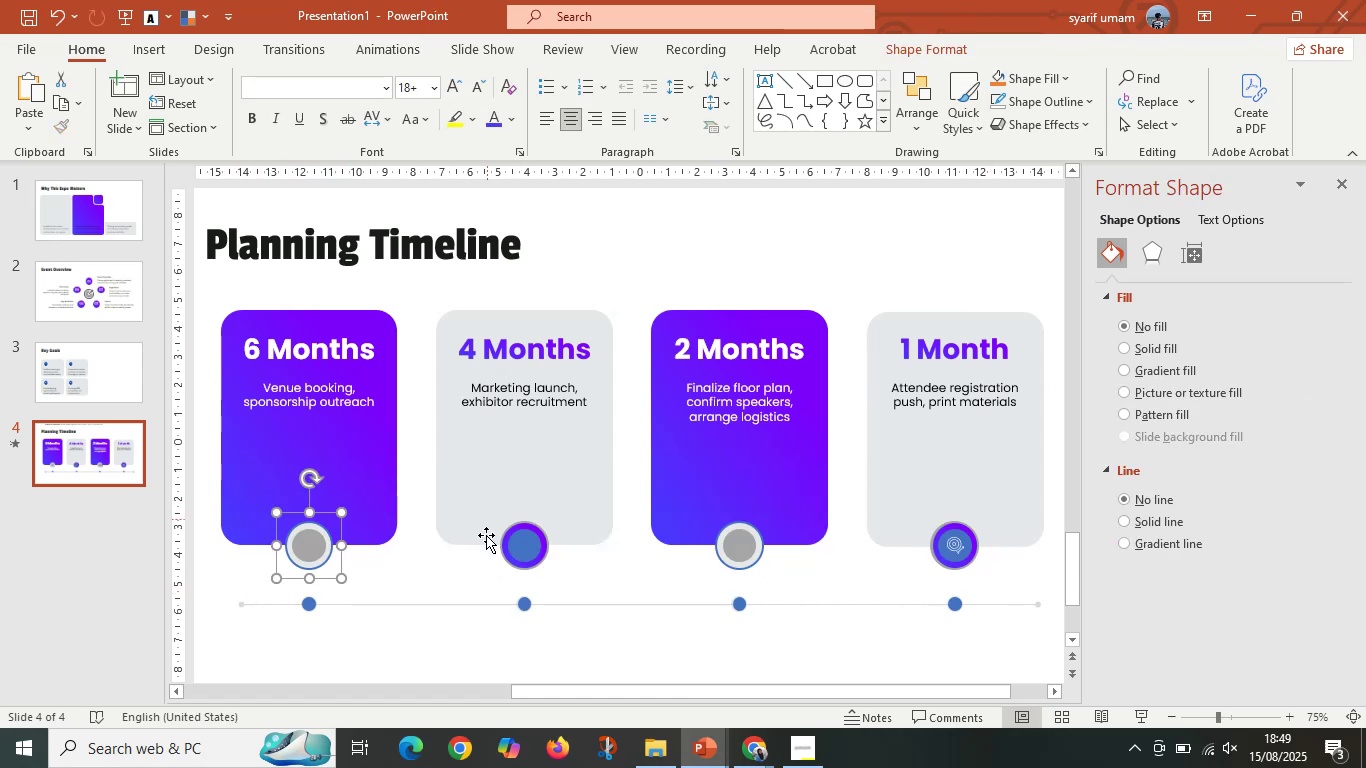 
left_click_drag(start_coordinate=[476, 594], to_coordinate=[573, 494])
 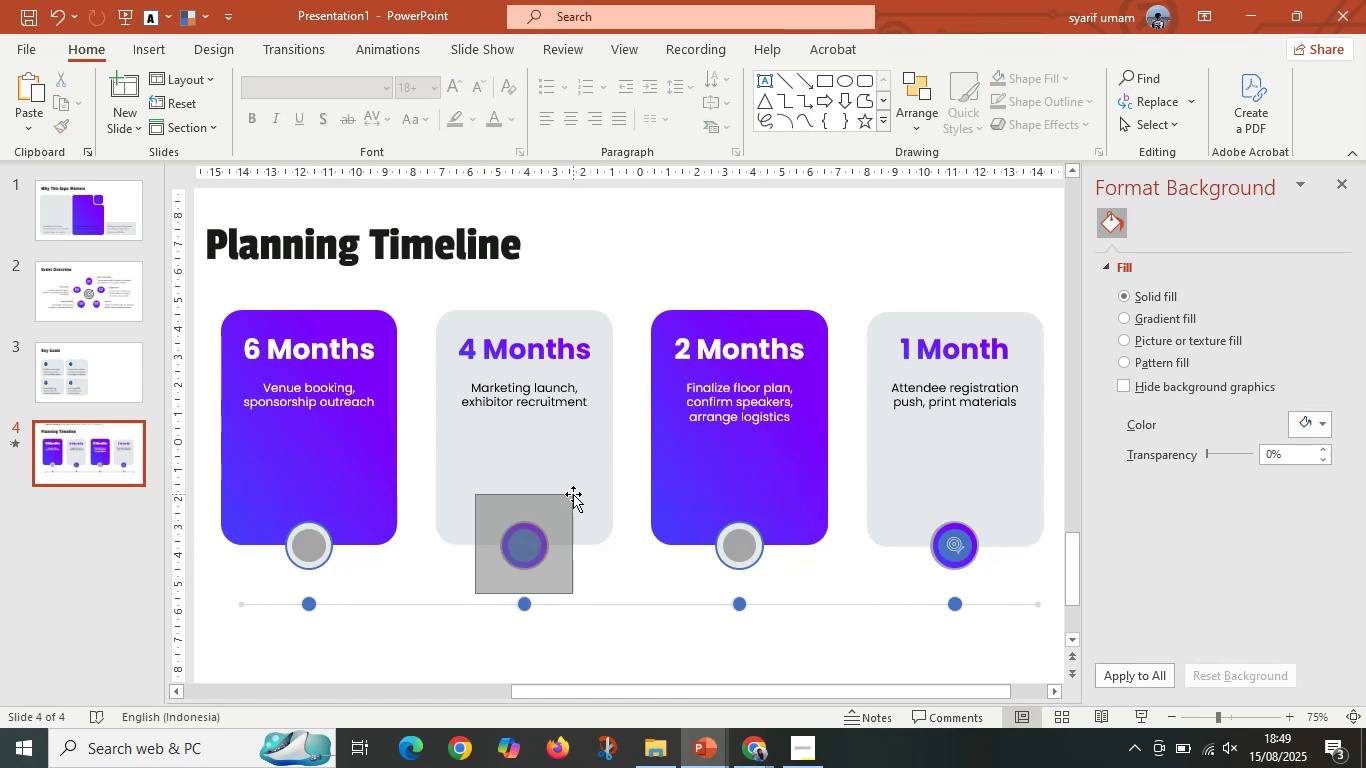 
key(Control+G)
 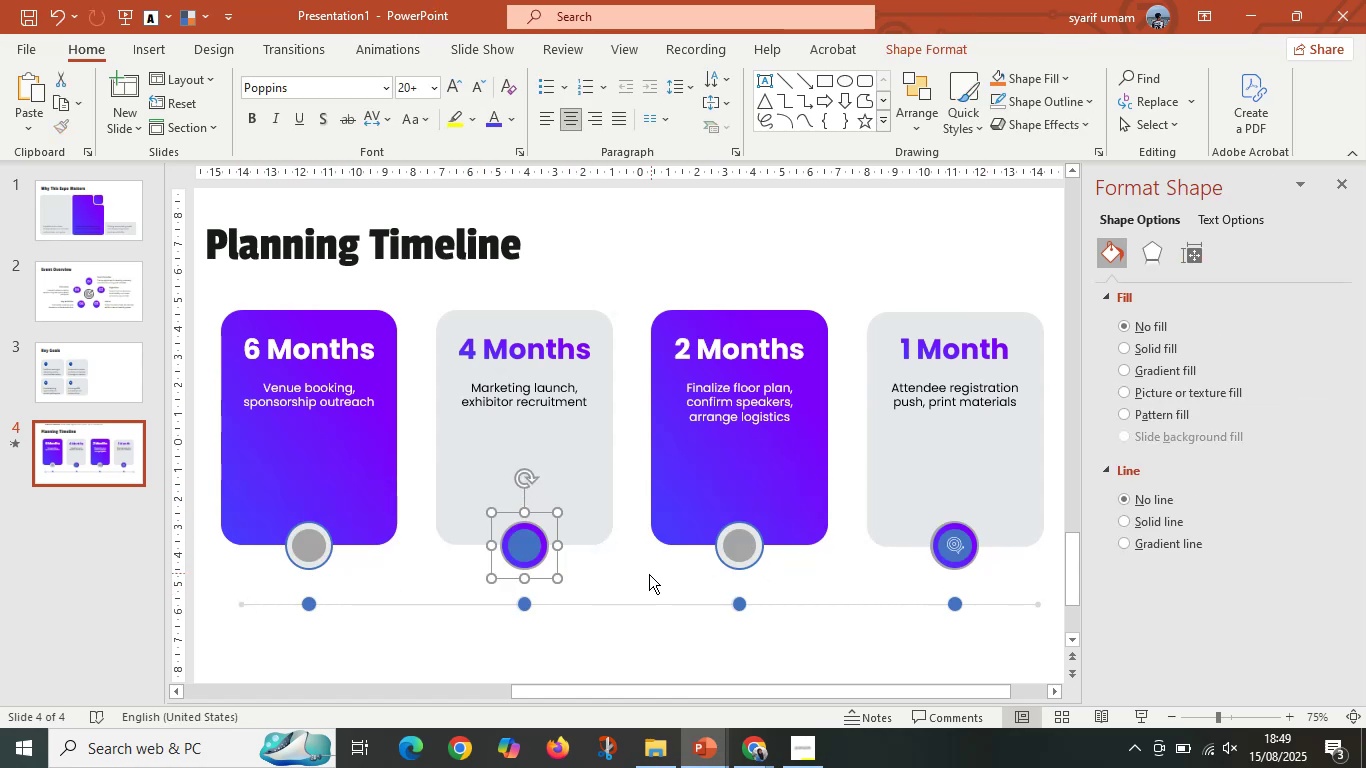 
left_click_drag(start_coordinate=[658, 587], to_coordinate=[814, 506])
 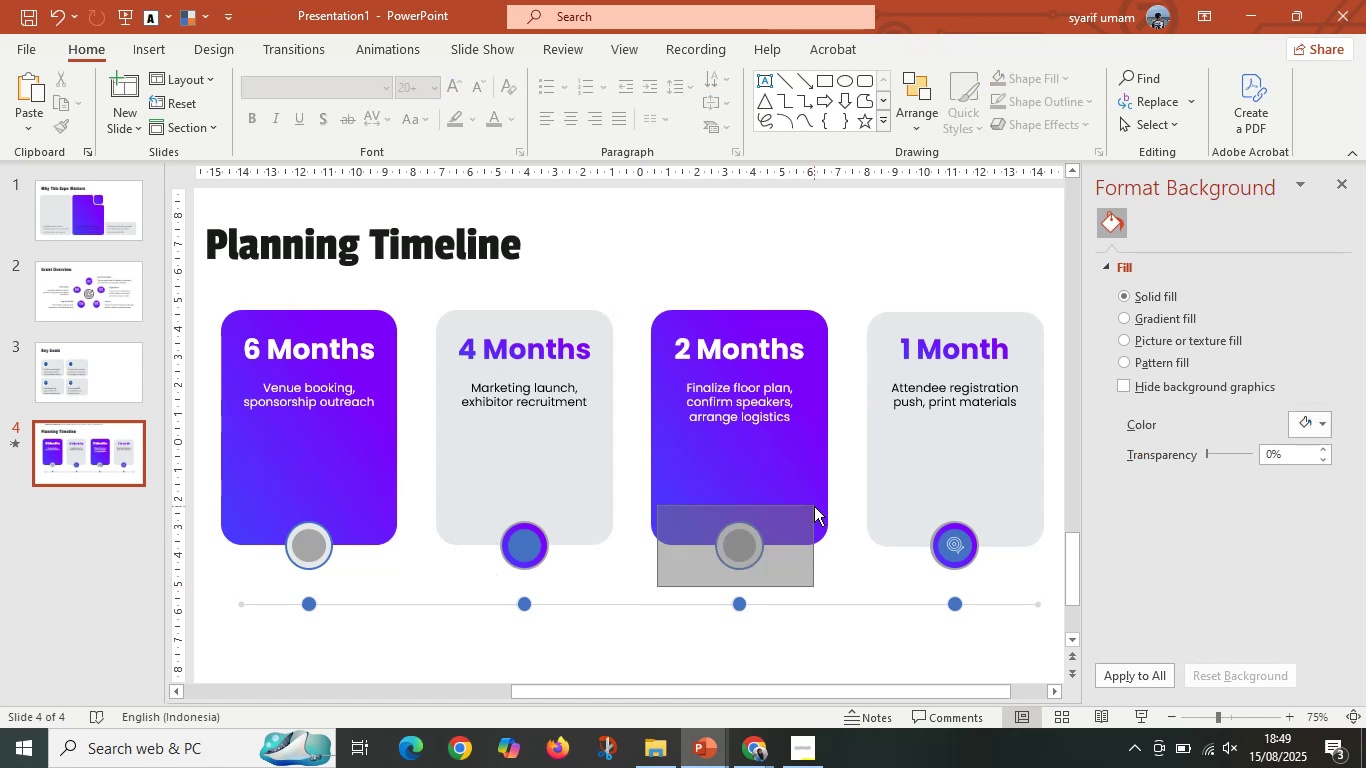 
key(Control+G)
 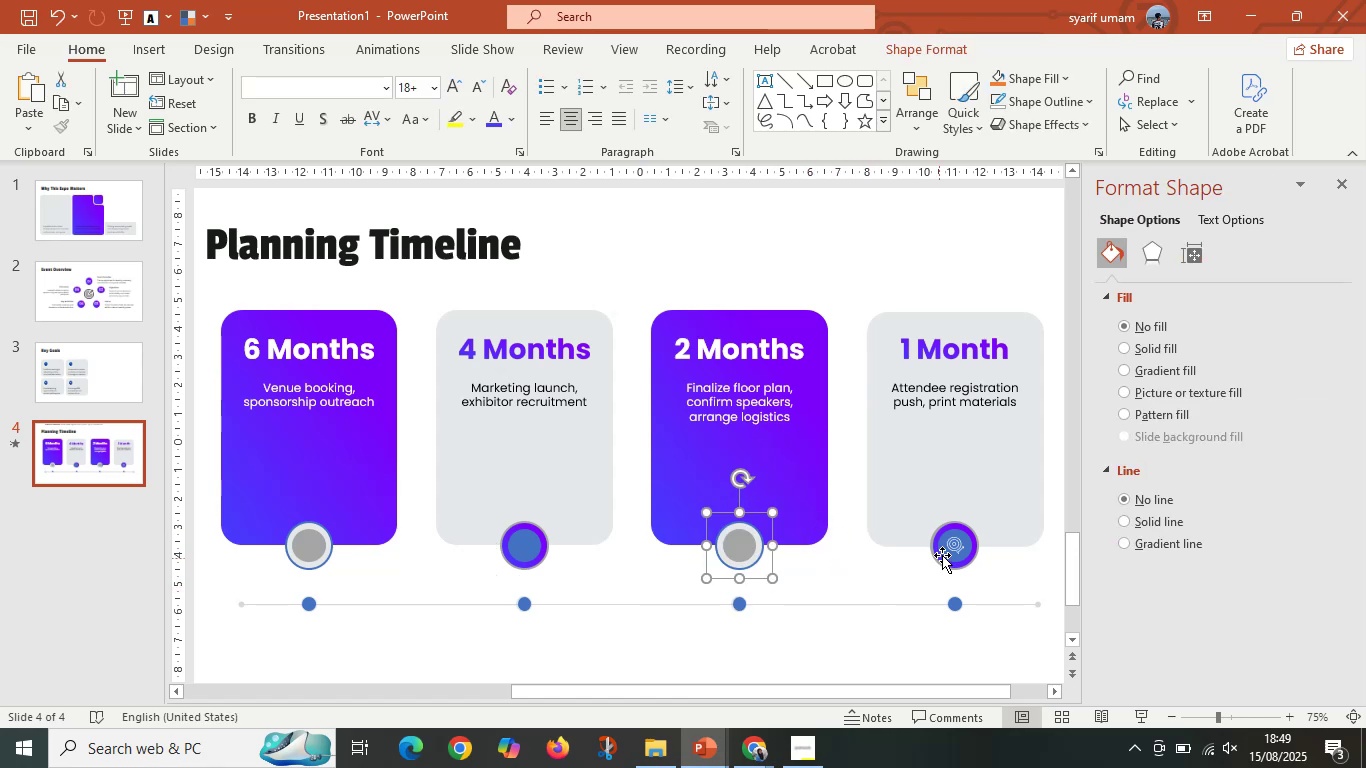 
left_click([954, 550])
 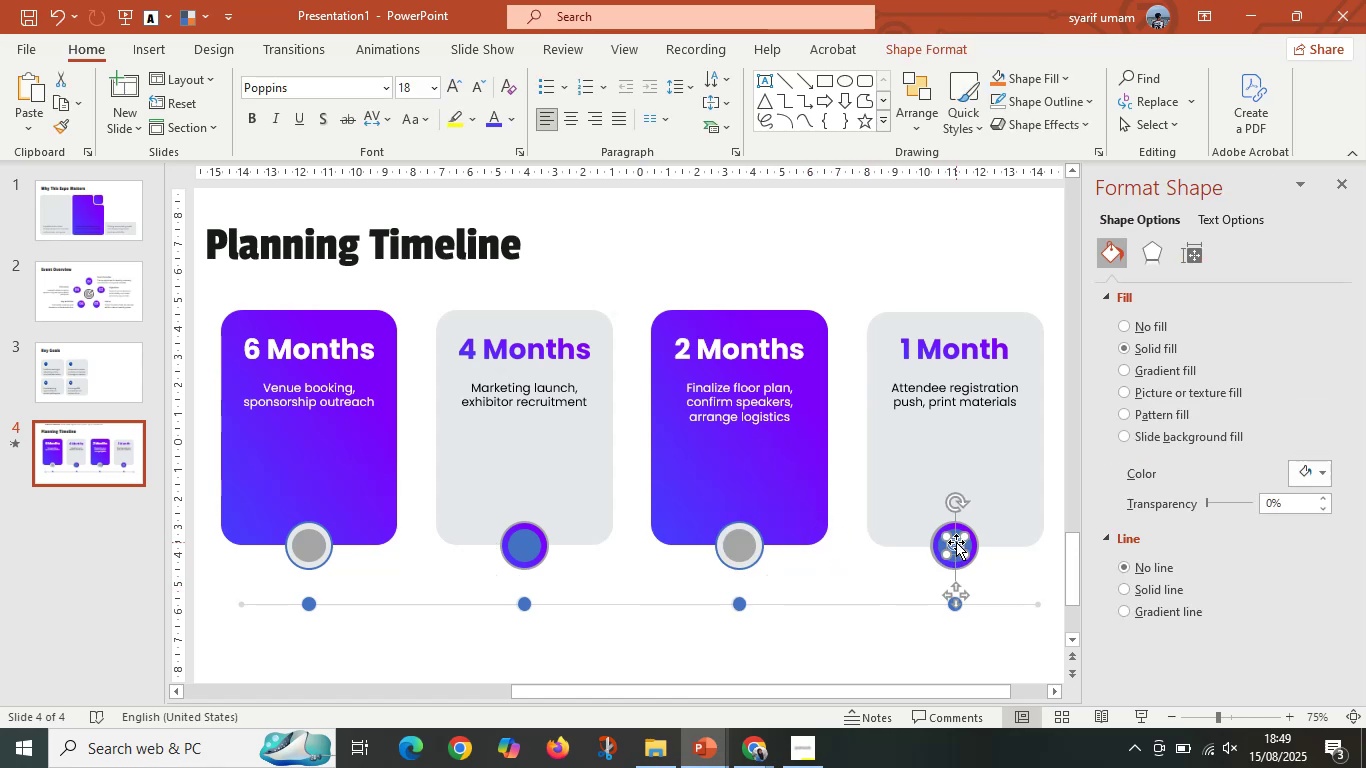 
key(Delete)
 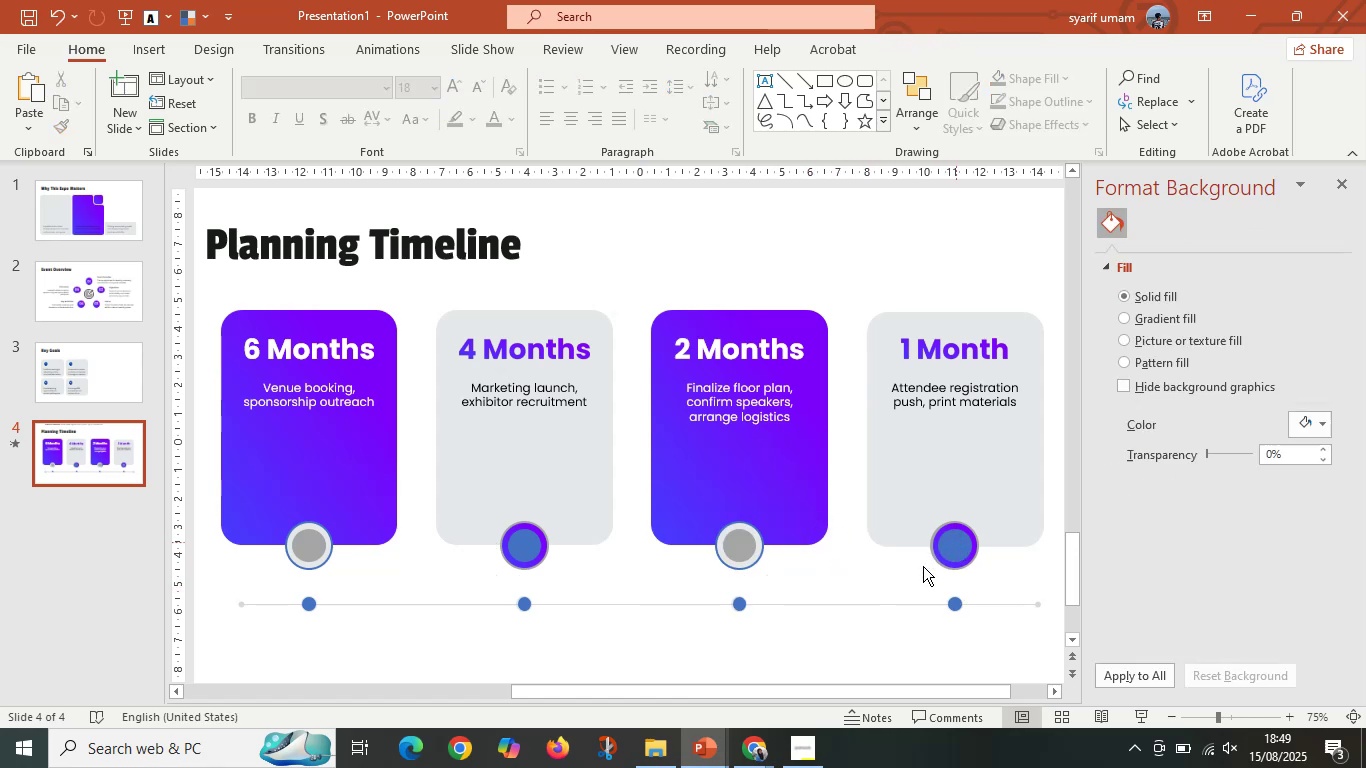 
left_click_drag(start_coordinate=[908, 582], to_coordinate=[998, 508])
 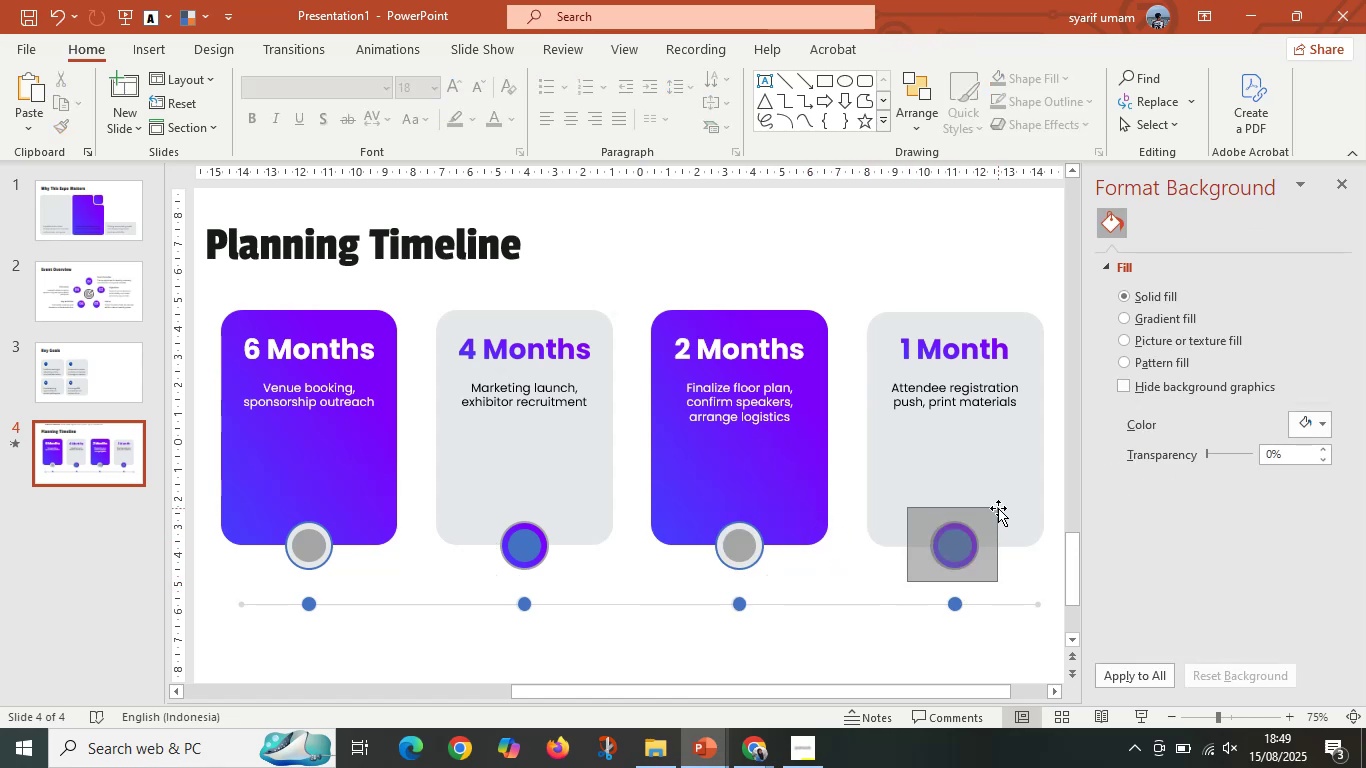 
key(Control+G)
 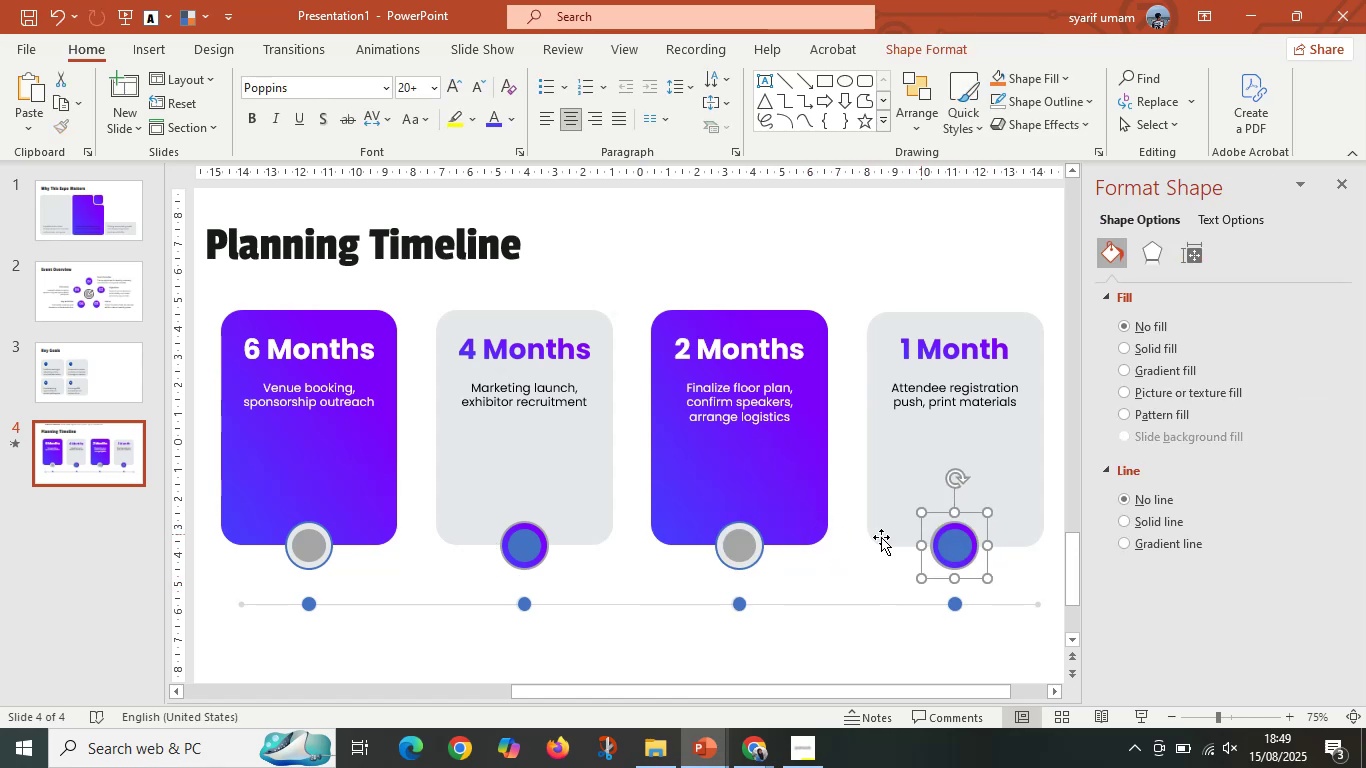 
hold_key(key=ShiftLeft, duration=1.51)
left_click([737, 547])
 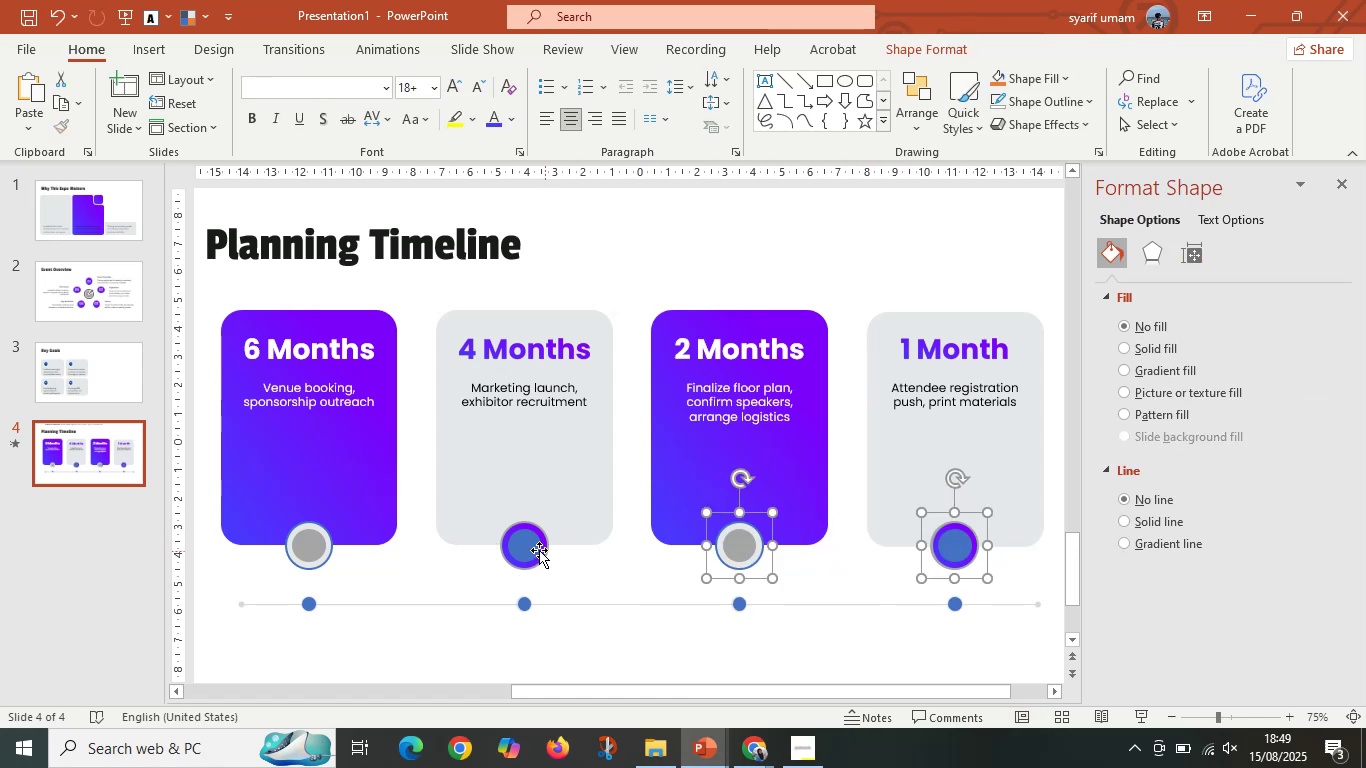 
left_click([517, 549])
 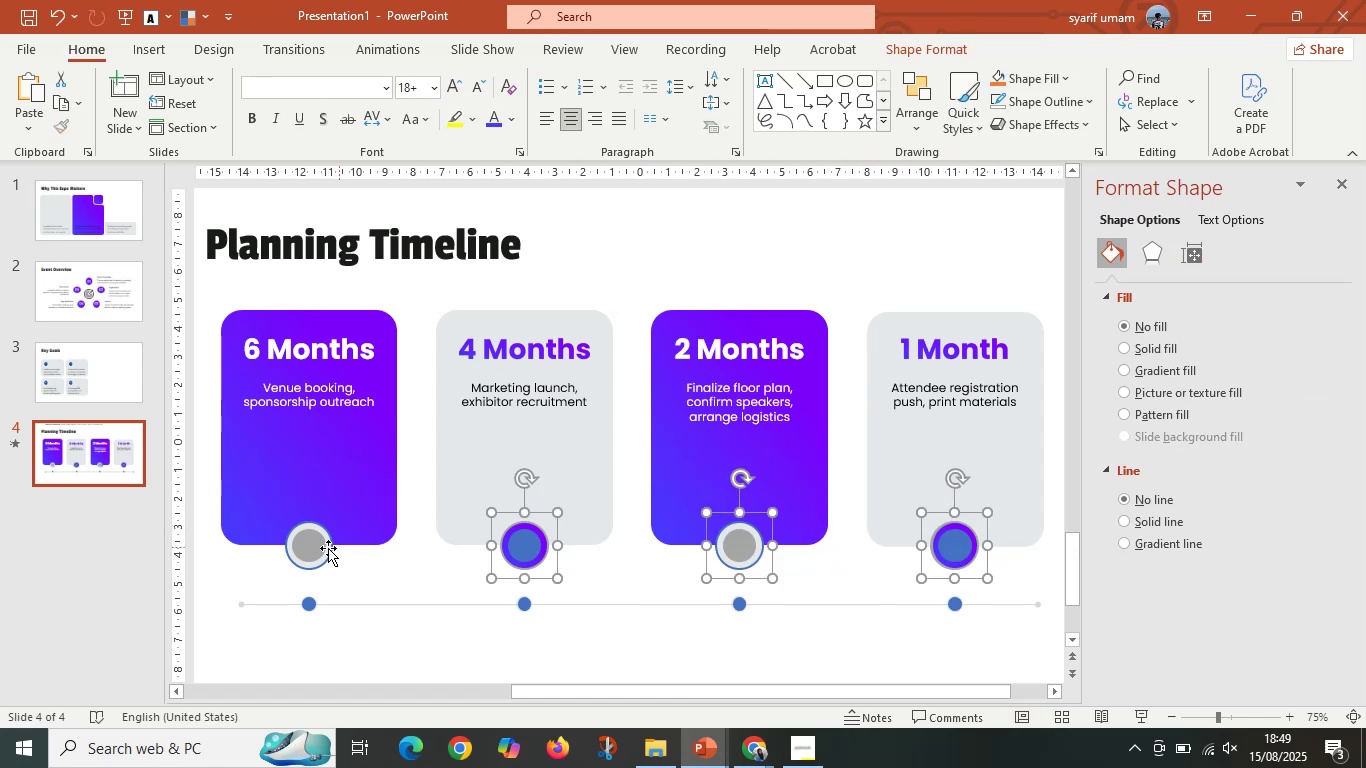 
left_click([319, 548])
 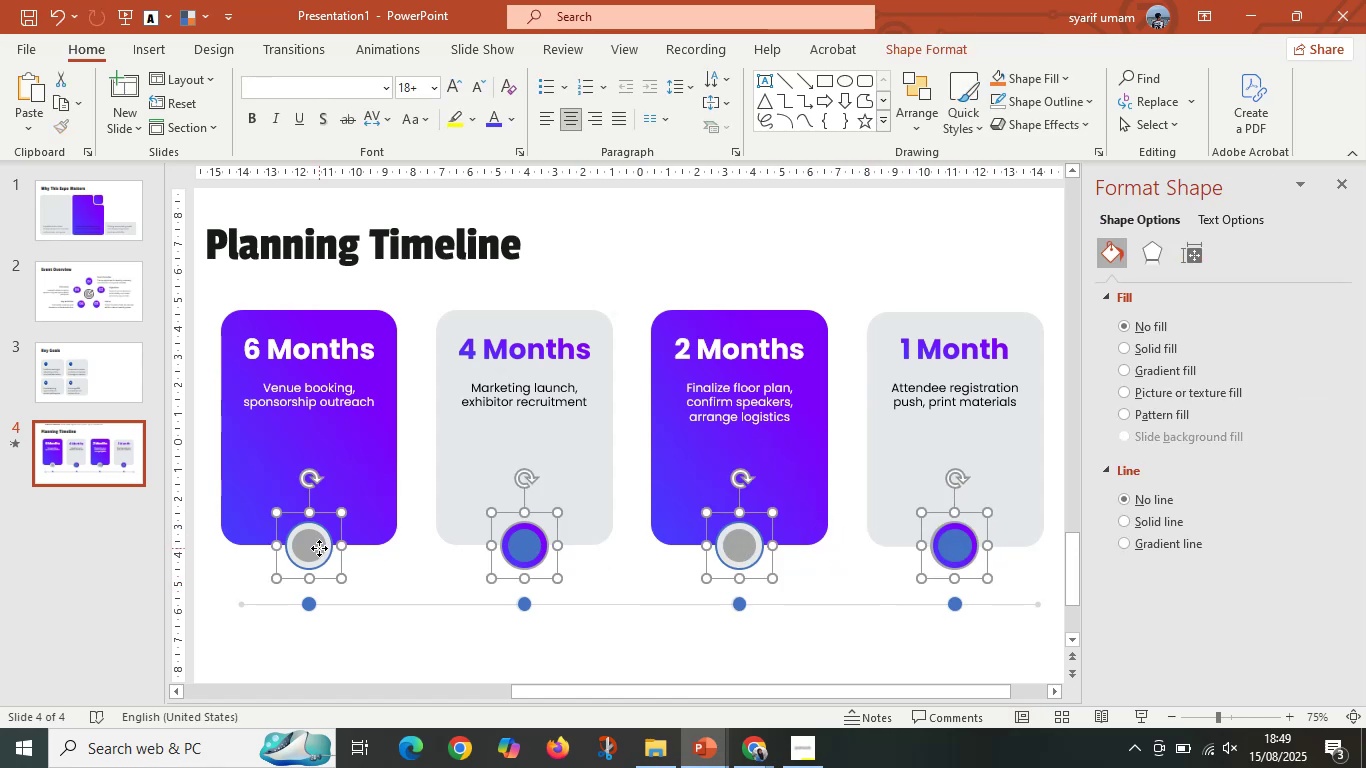 
key(Shift+ShiftLeft)
 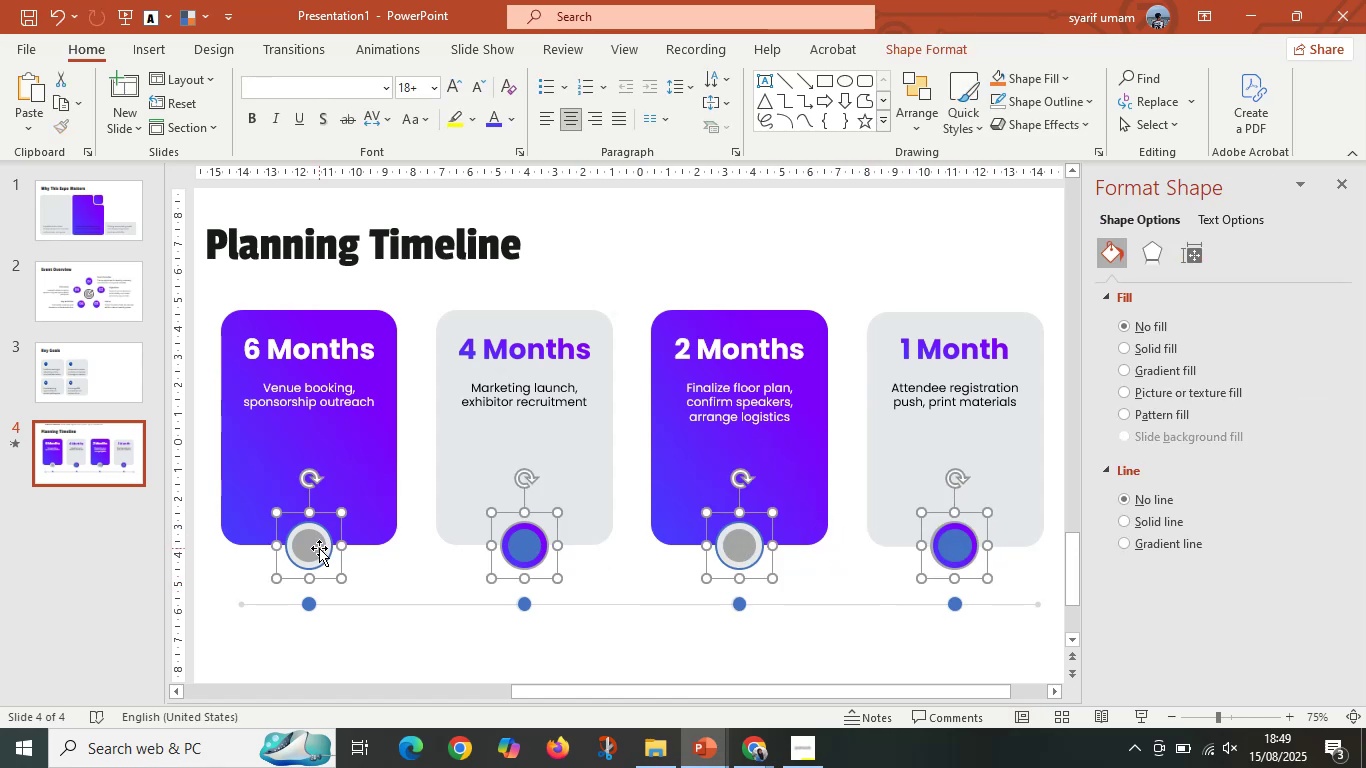 
key(Shift+ShiftLeft)
 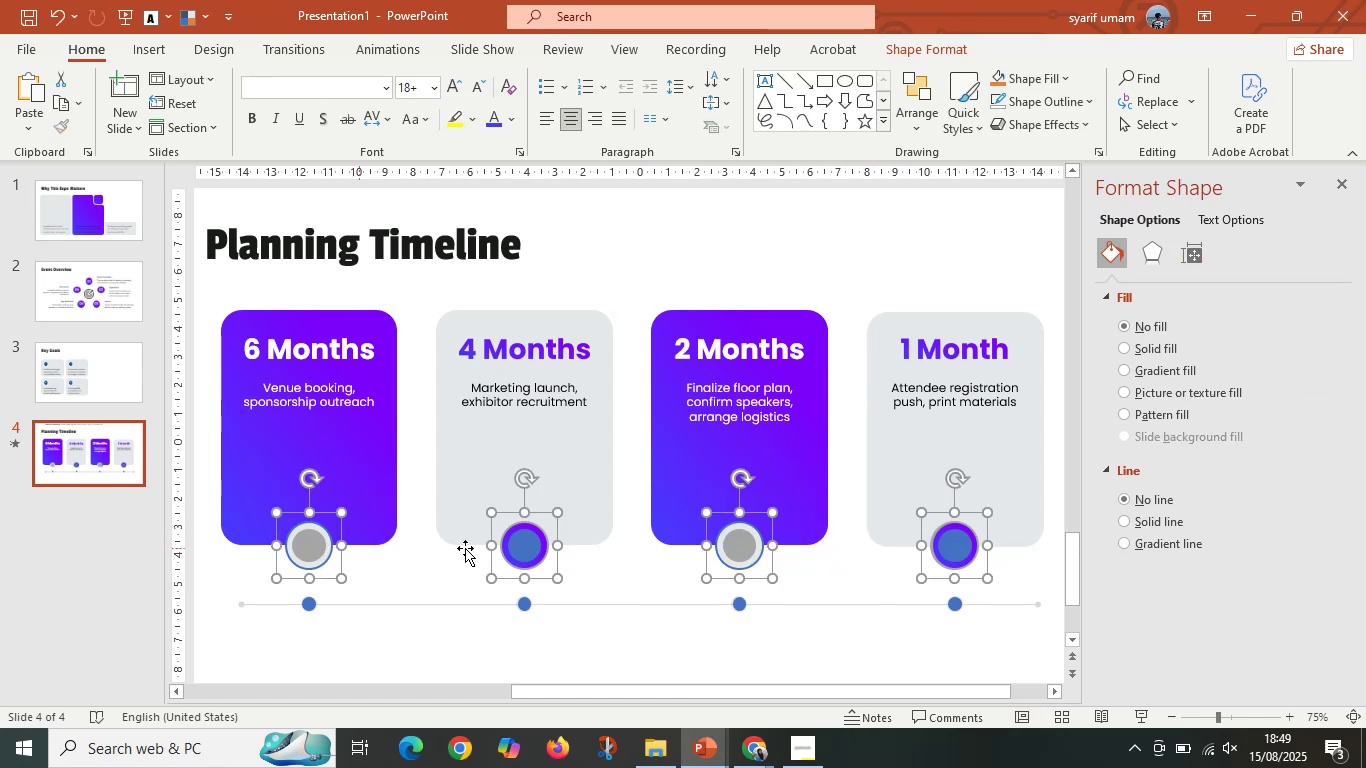 
hold_key(key=ControlLeft, duration=0.46)
scroll: coordinate [585, 553], scroll_direction: up, amount: 3.0
 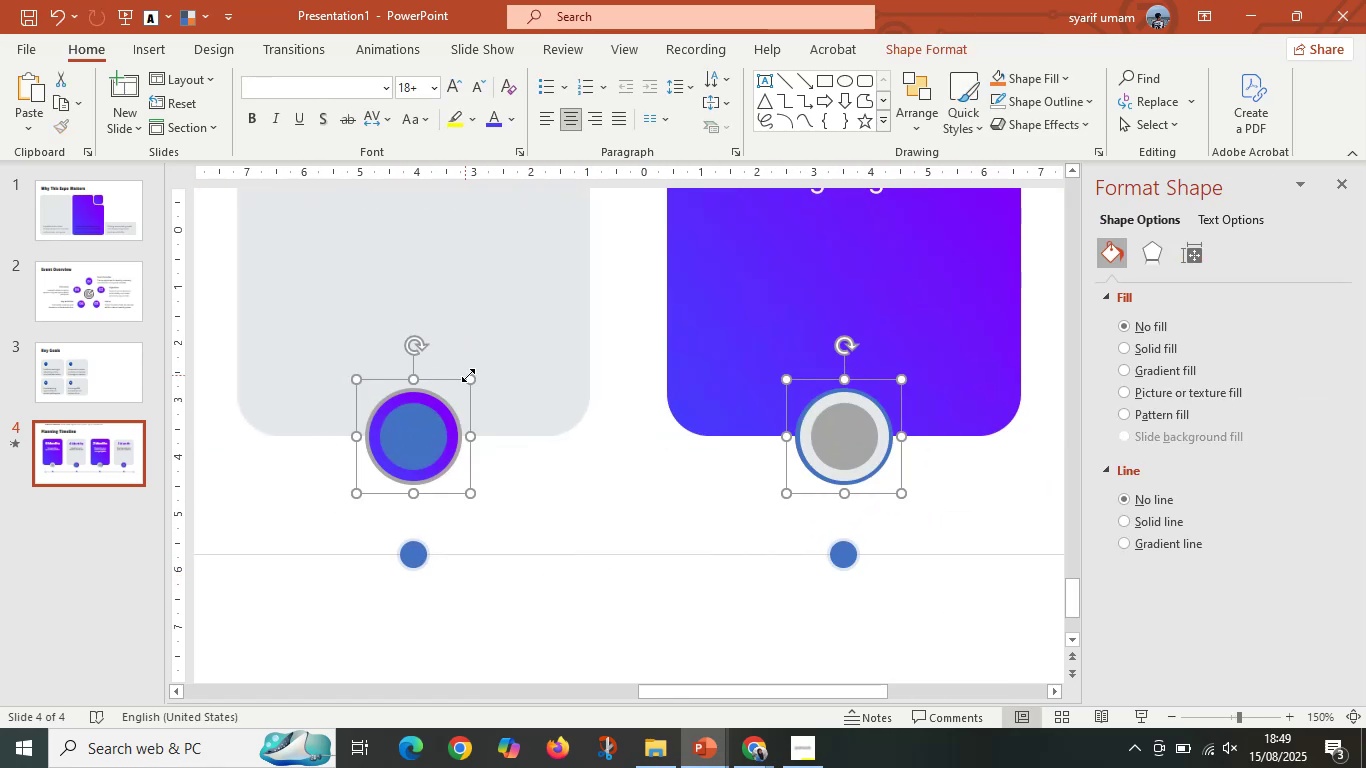 
hold_key(key=ControlLeft, duration=0.78)
hold_key(key=ShiftLeft, duration=0.74)
left_click_drag(start_coordinate=[469, 375], to_coordinate=[511, 360])
 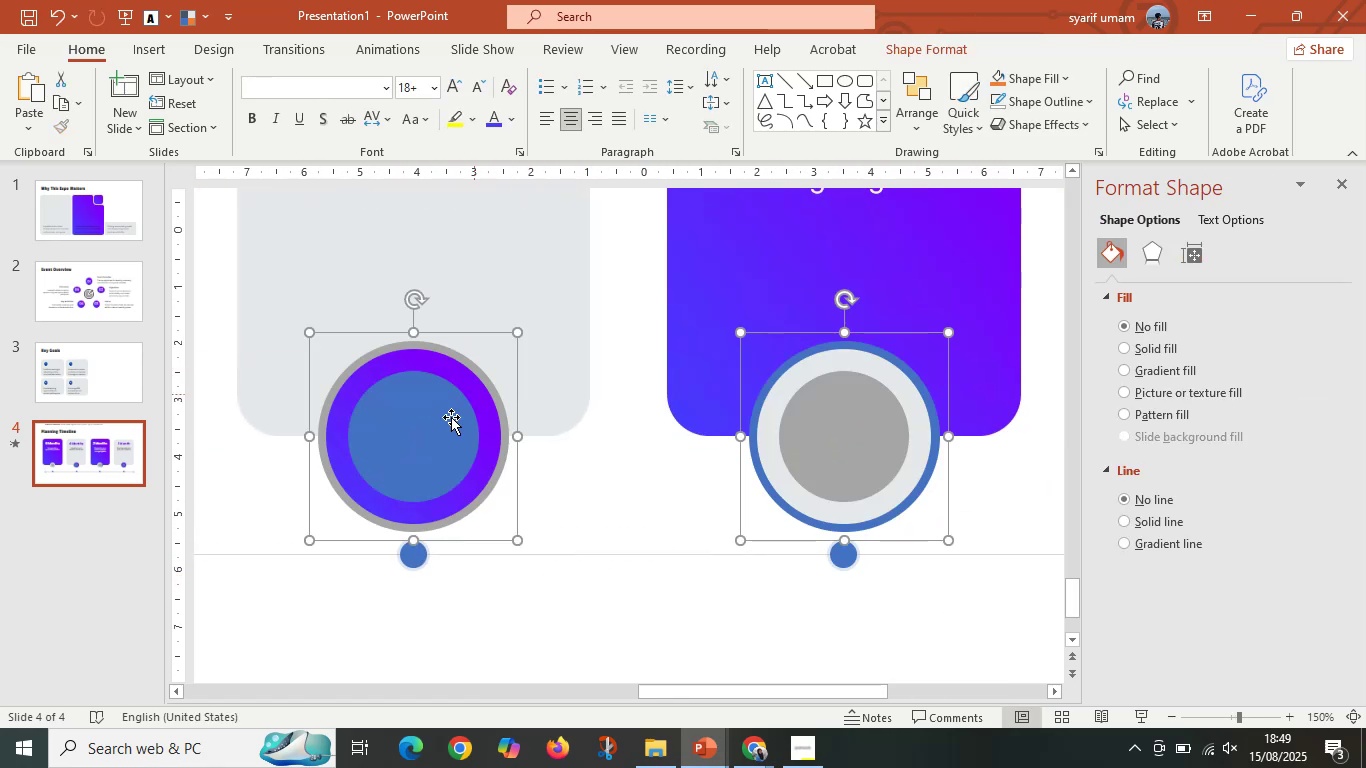 
left_click_drag(start_coordinate=[424, 444], to_coordinate=[428, 414])
 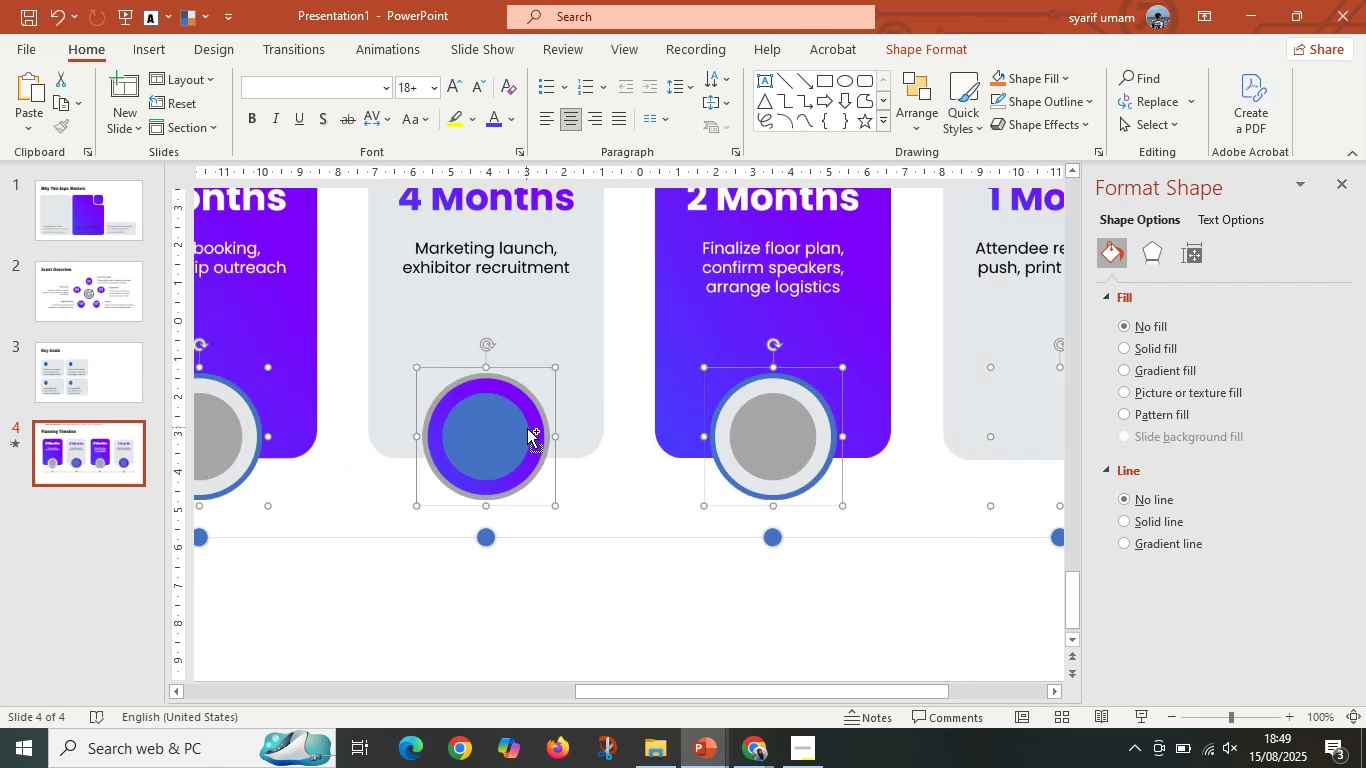 
hold_key(key=ShiftLeft, duration=1.52)
 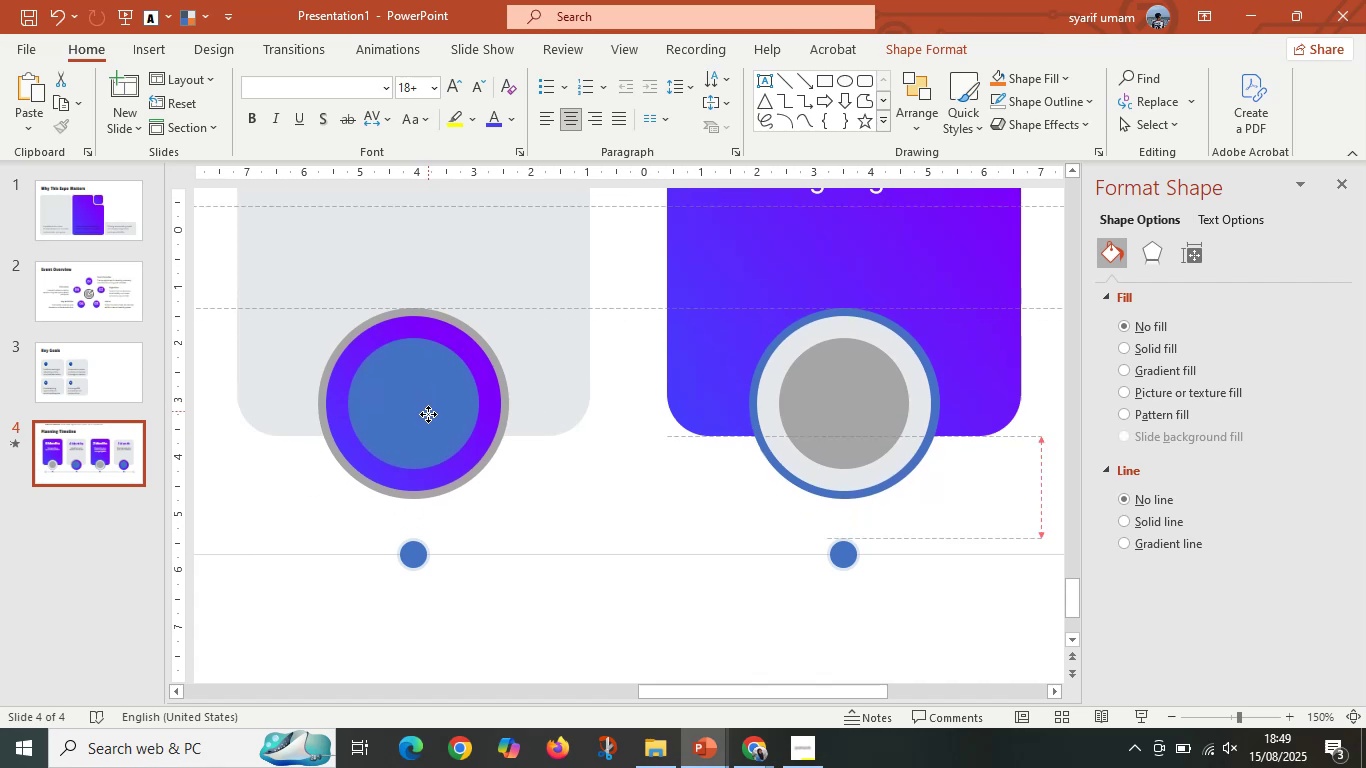 
key(Shift+ShiftLeft)
 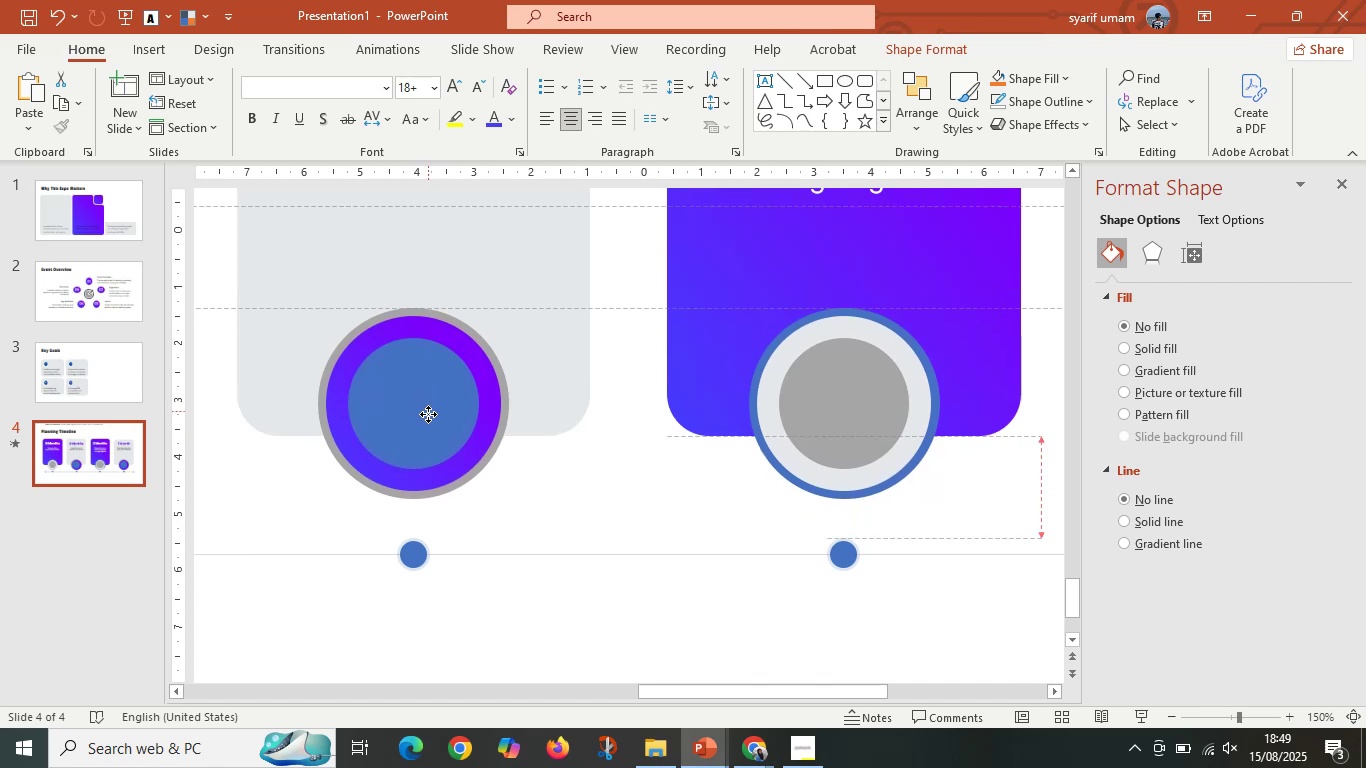 
key(Shift+ShiftLeft)
 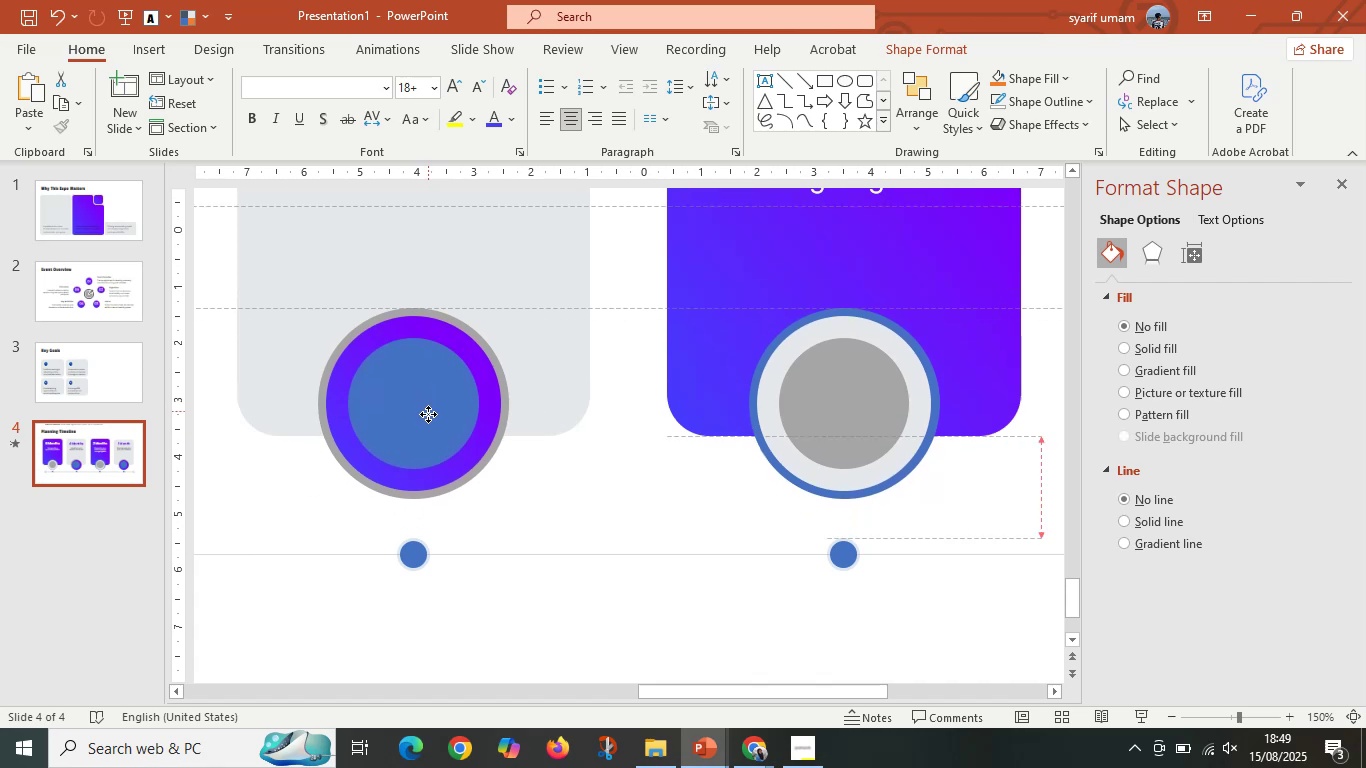 
key(Shift+ShiftLeft)
 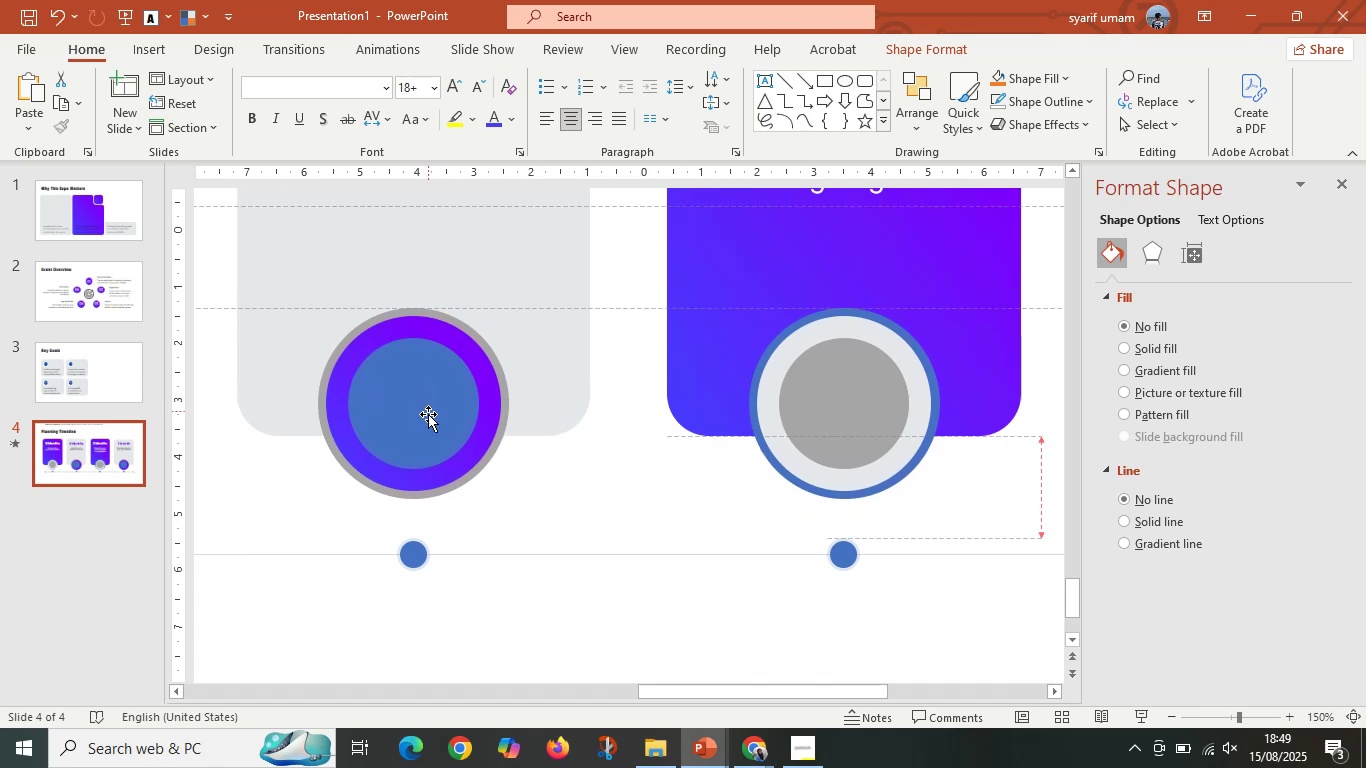 
key(Shift+ShiftLeft)
 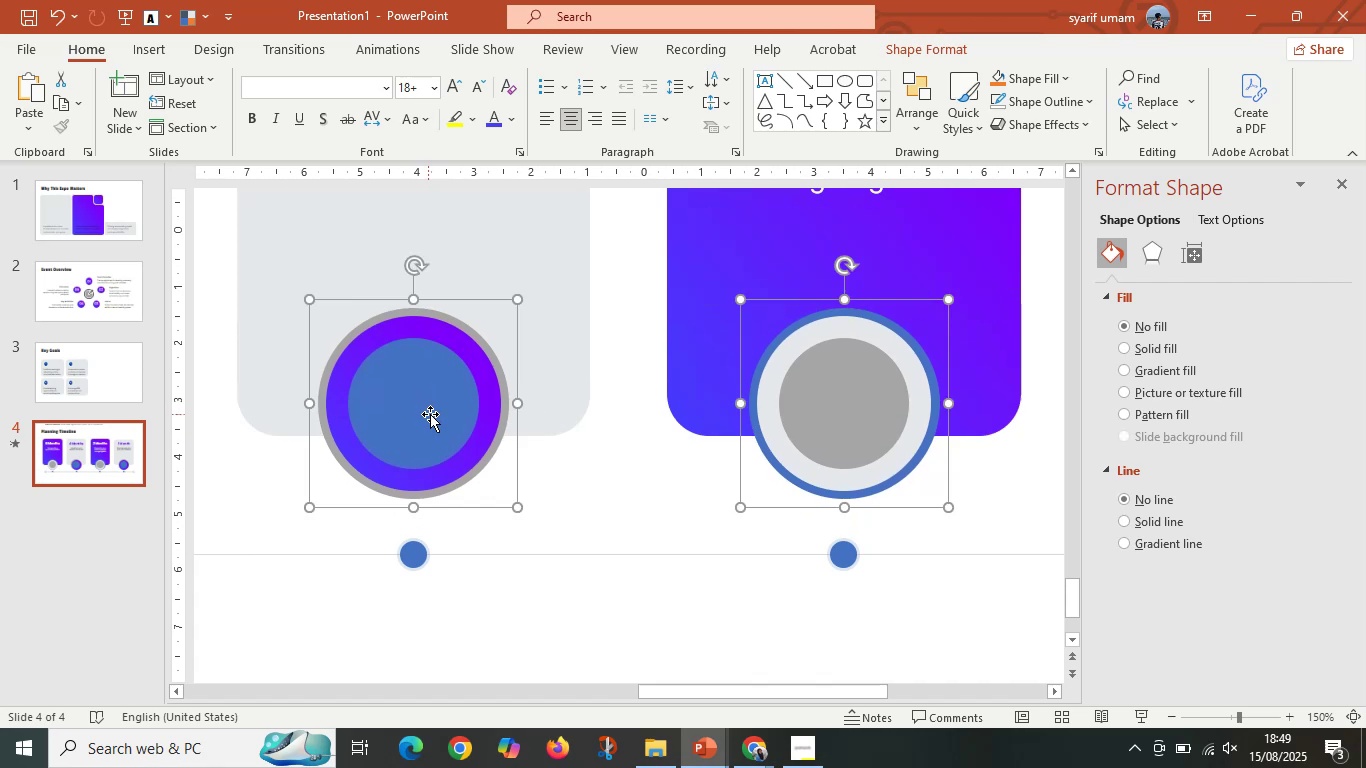 
hold_key(key=ControlLeft, duration=0.48)
scroll: coordinate [526, 427], scroll_direction: down, amount: 4.0
 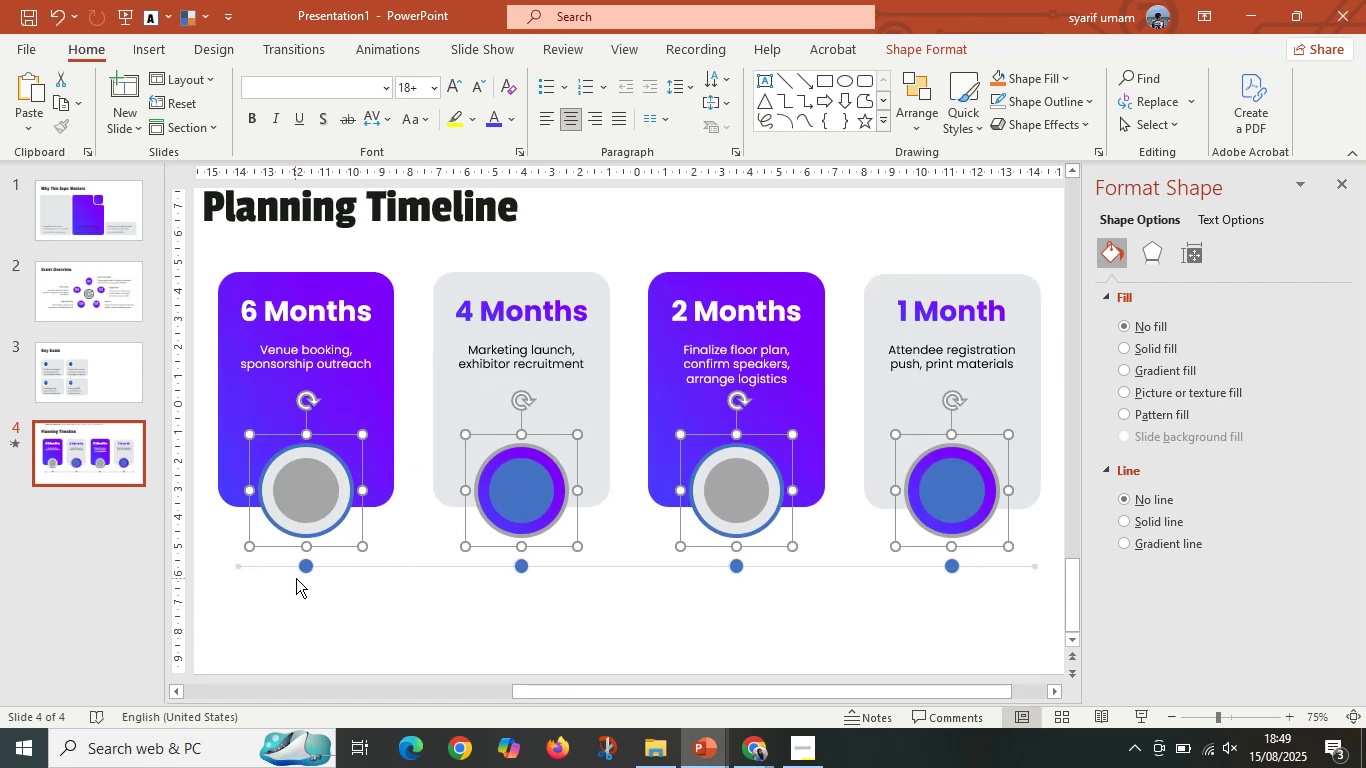 
left_click([305, 564])
 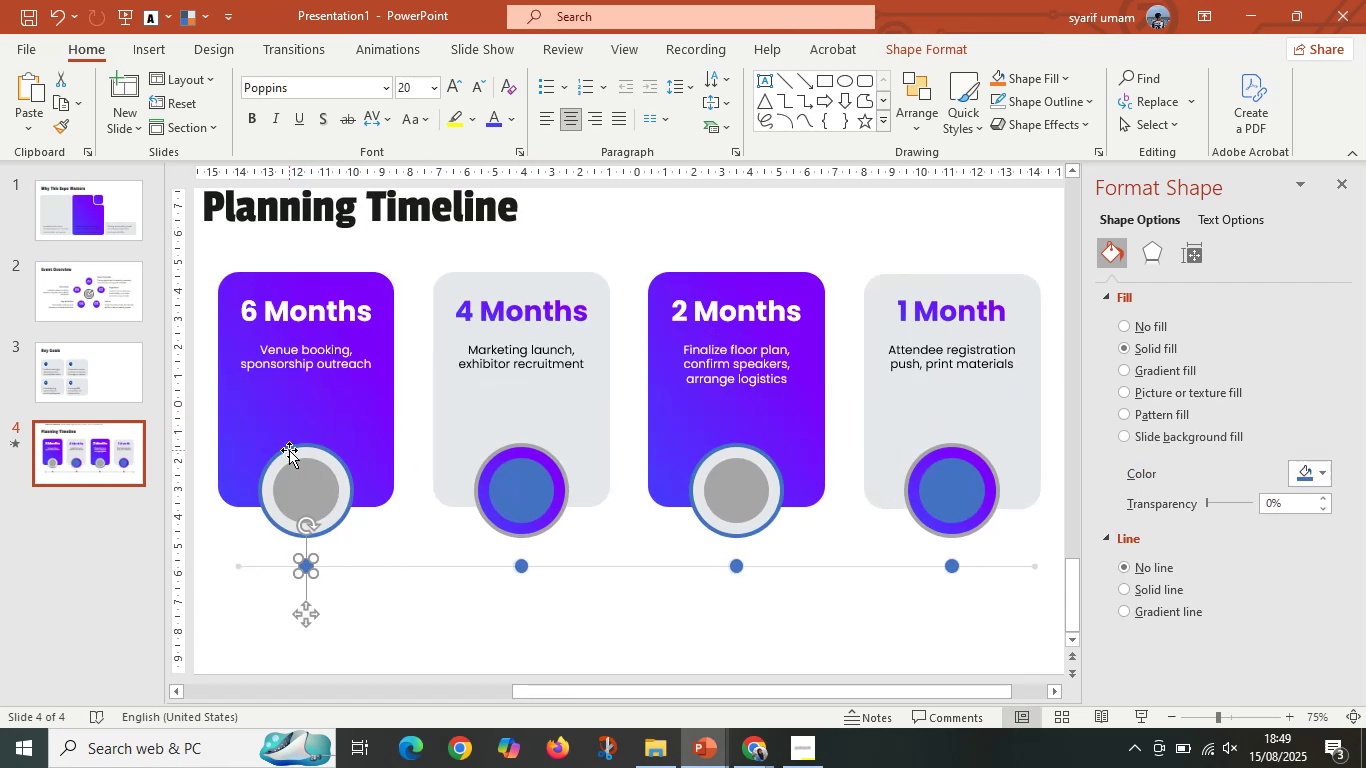 
left_click([281, 435])
 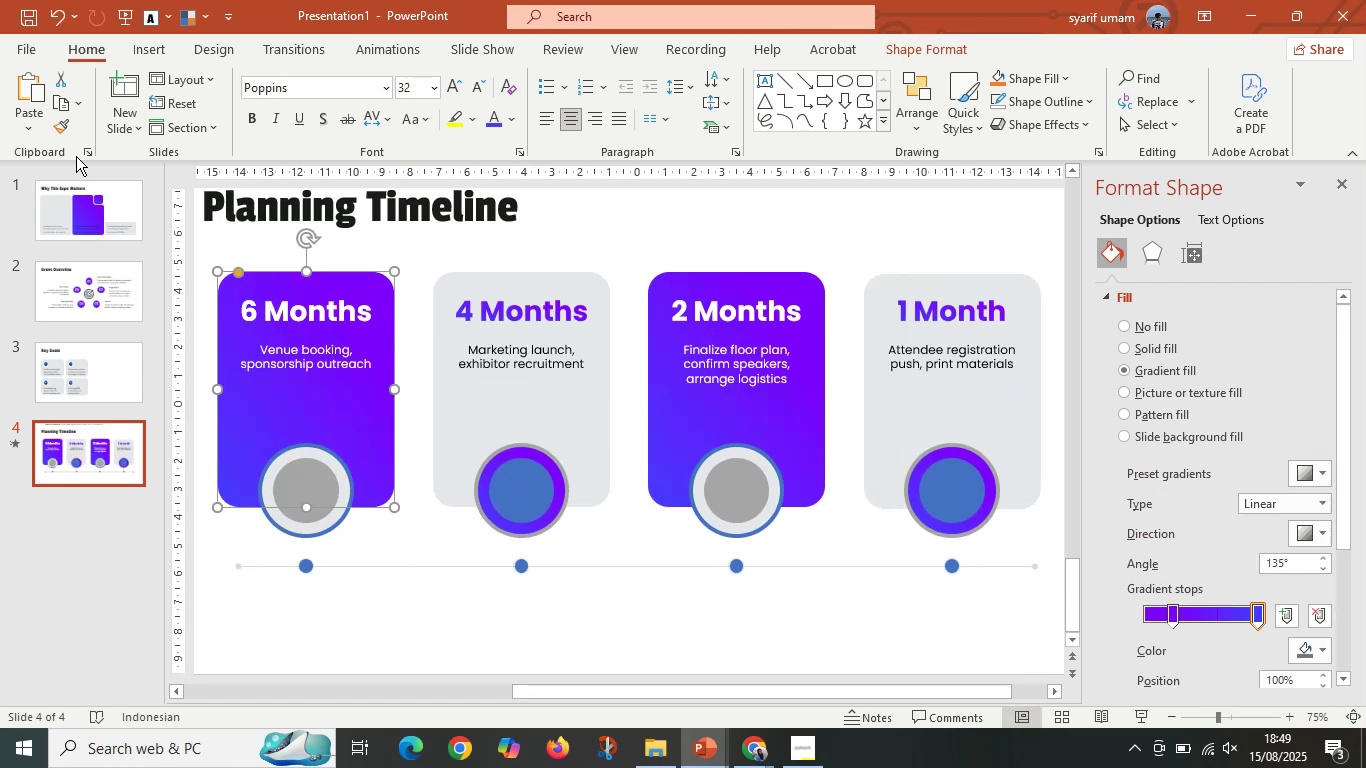 
left_click([62, 134])
 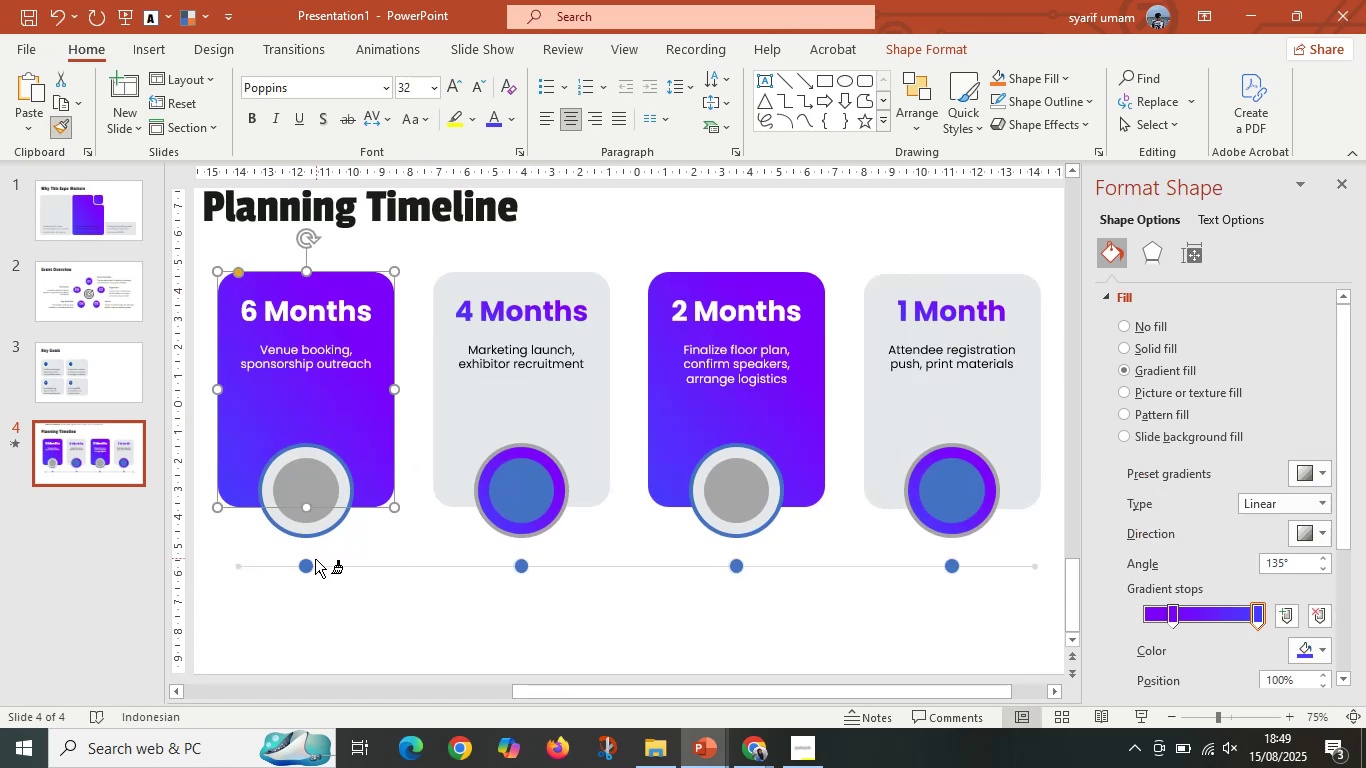 
left_click([309, 565])
 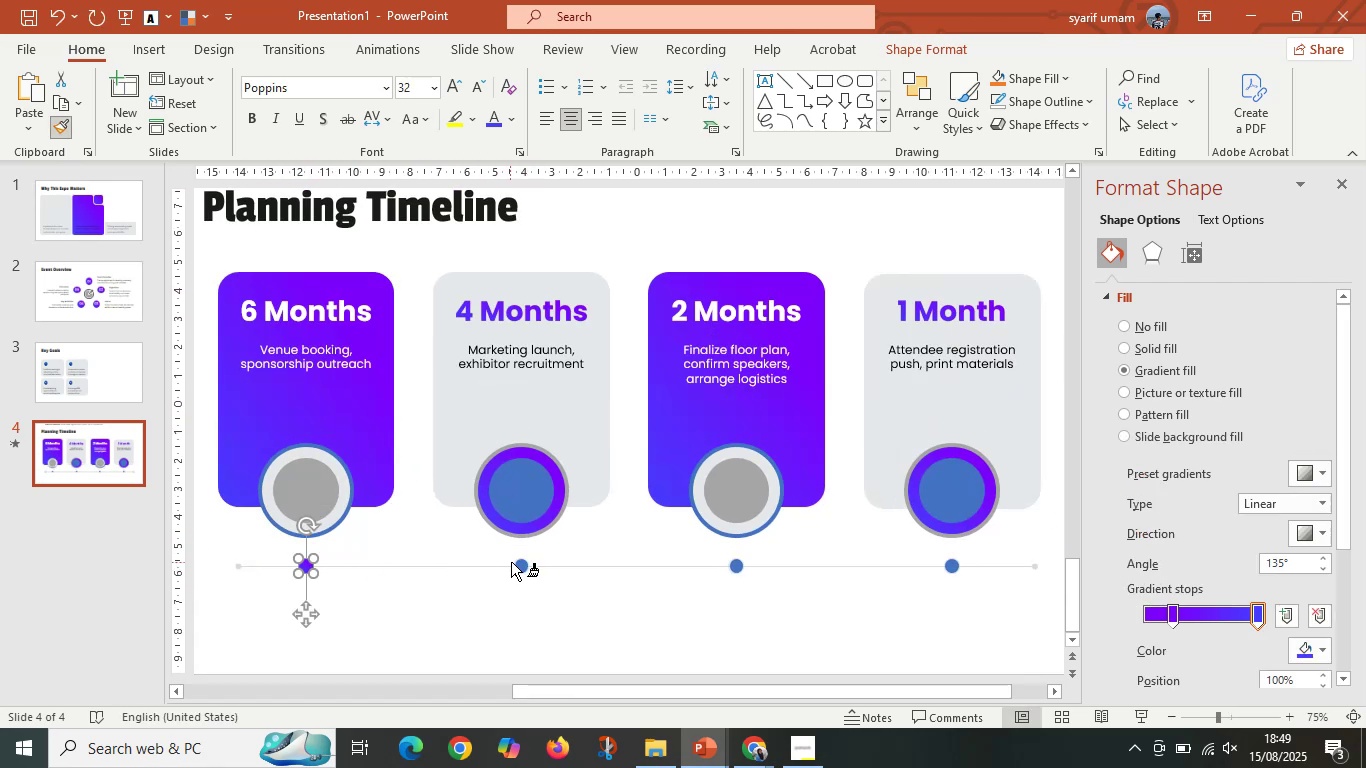 
left_click([521, 567])
 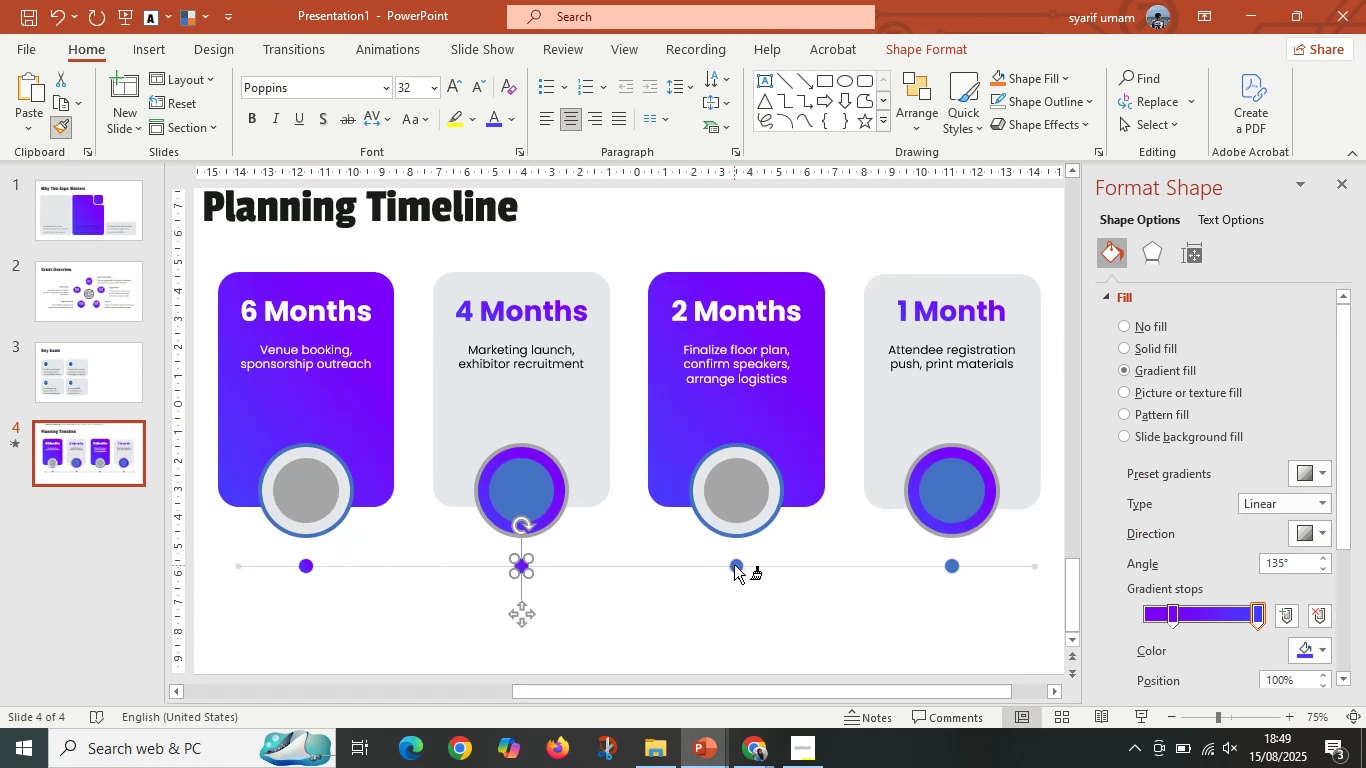 
left_click([737, 563])
 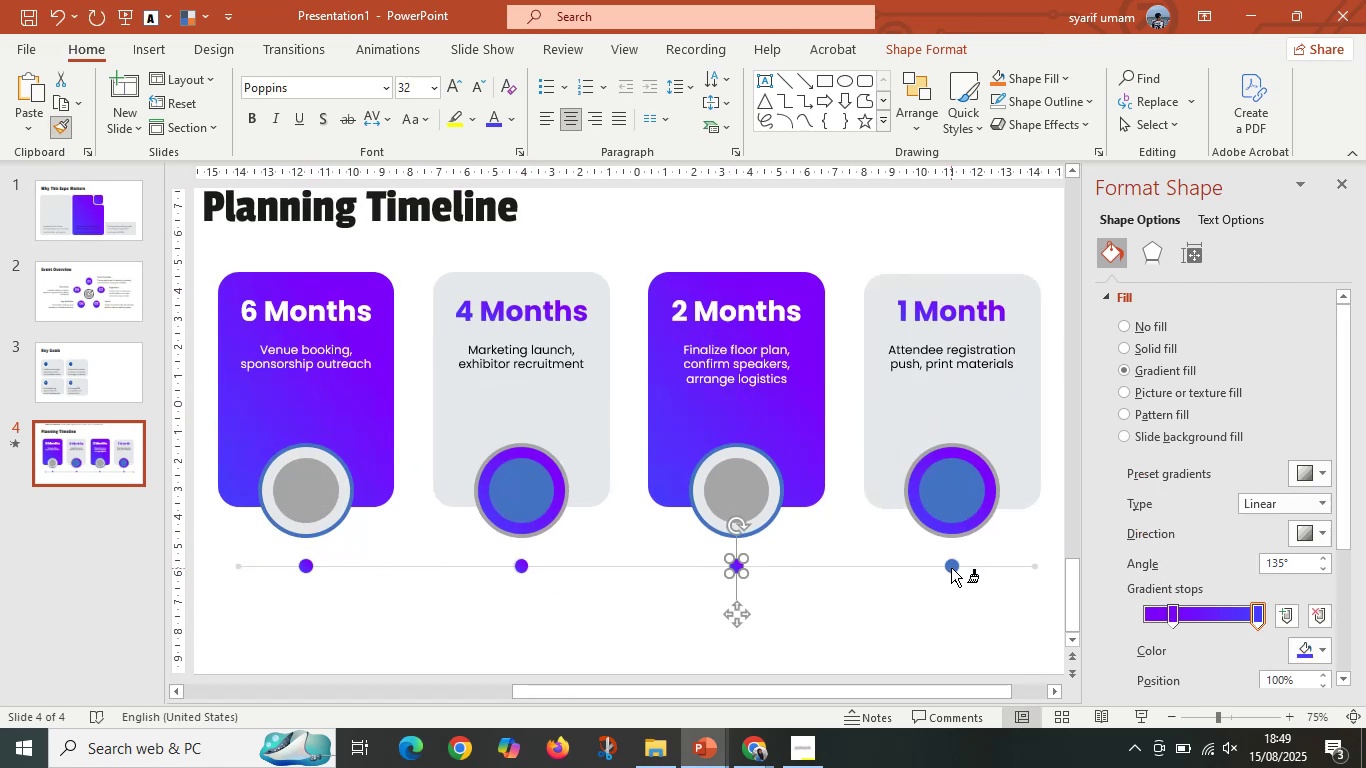 
double_click([918, 601])
 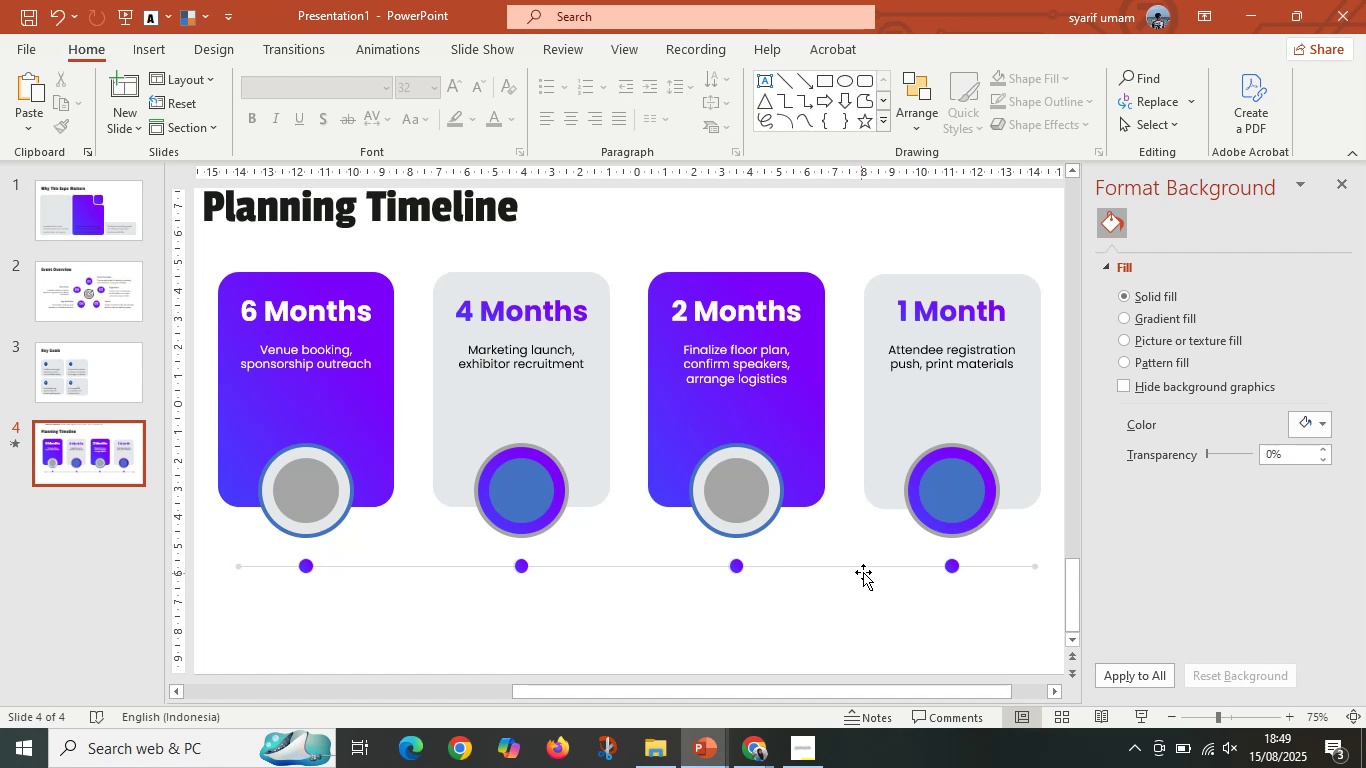 
left_click([866, 568])
 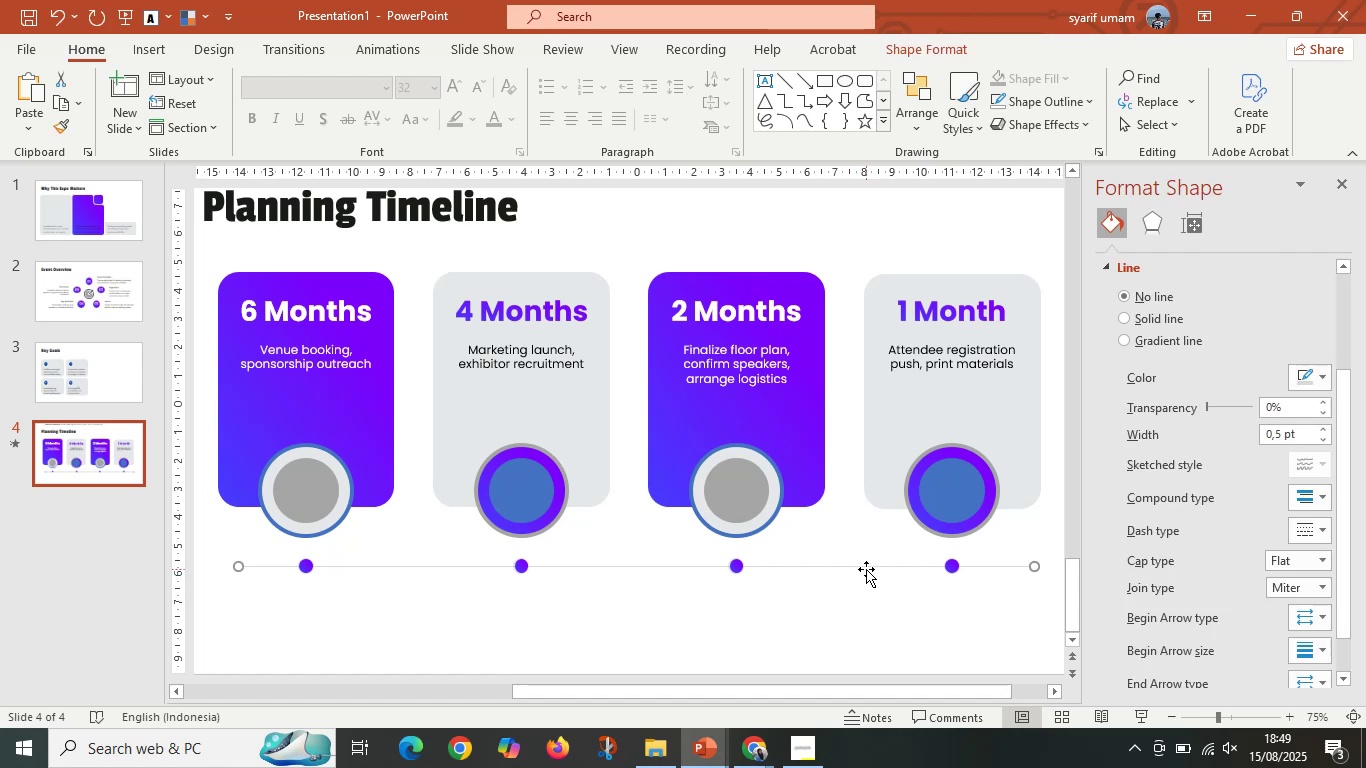 
wait(8.47)
 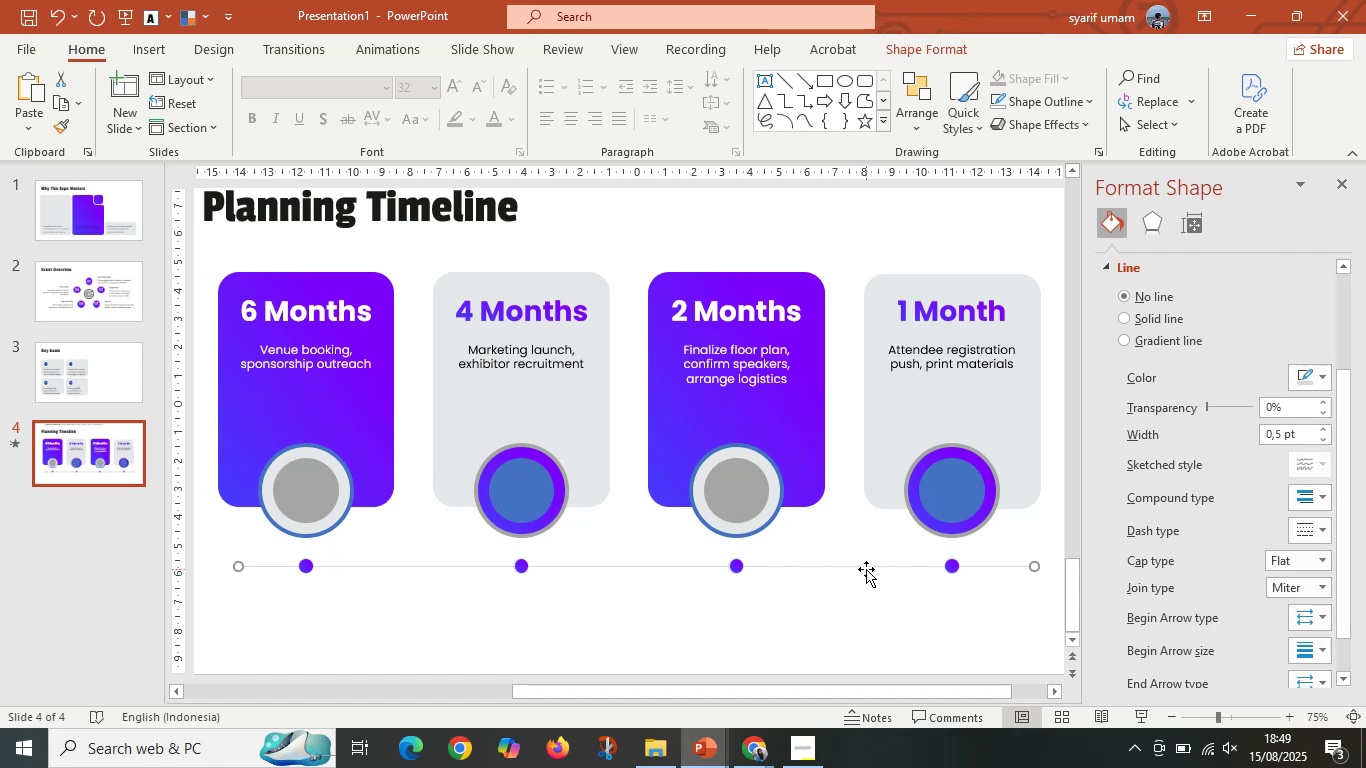 
left_click([1057, 99])
 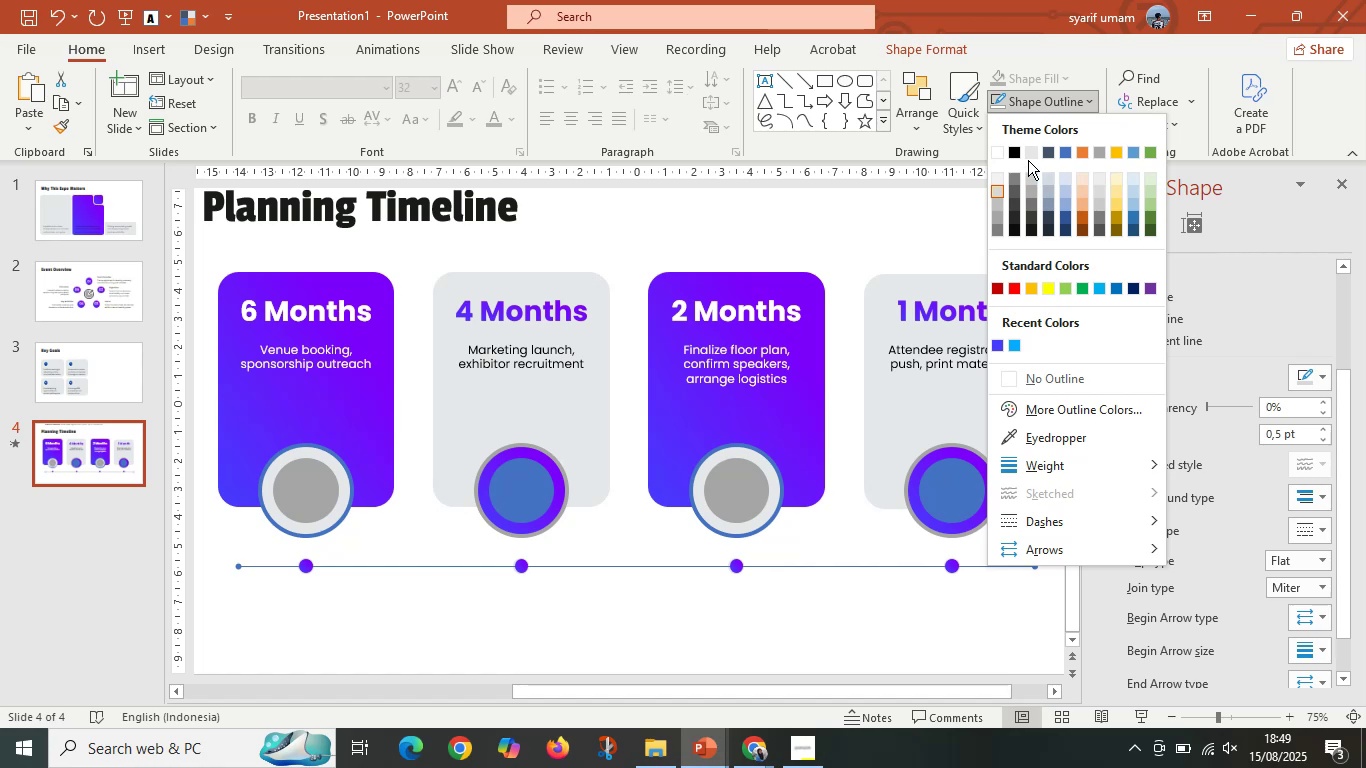 
left_click([1010, 152])
 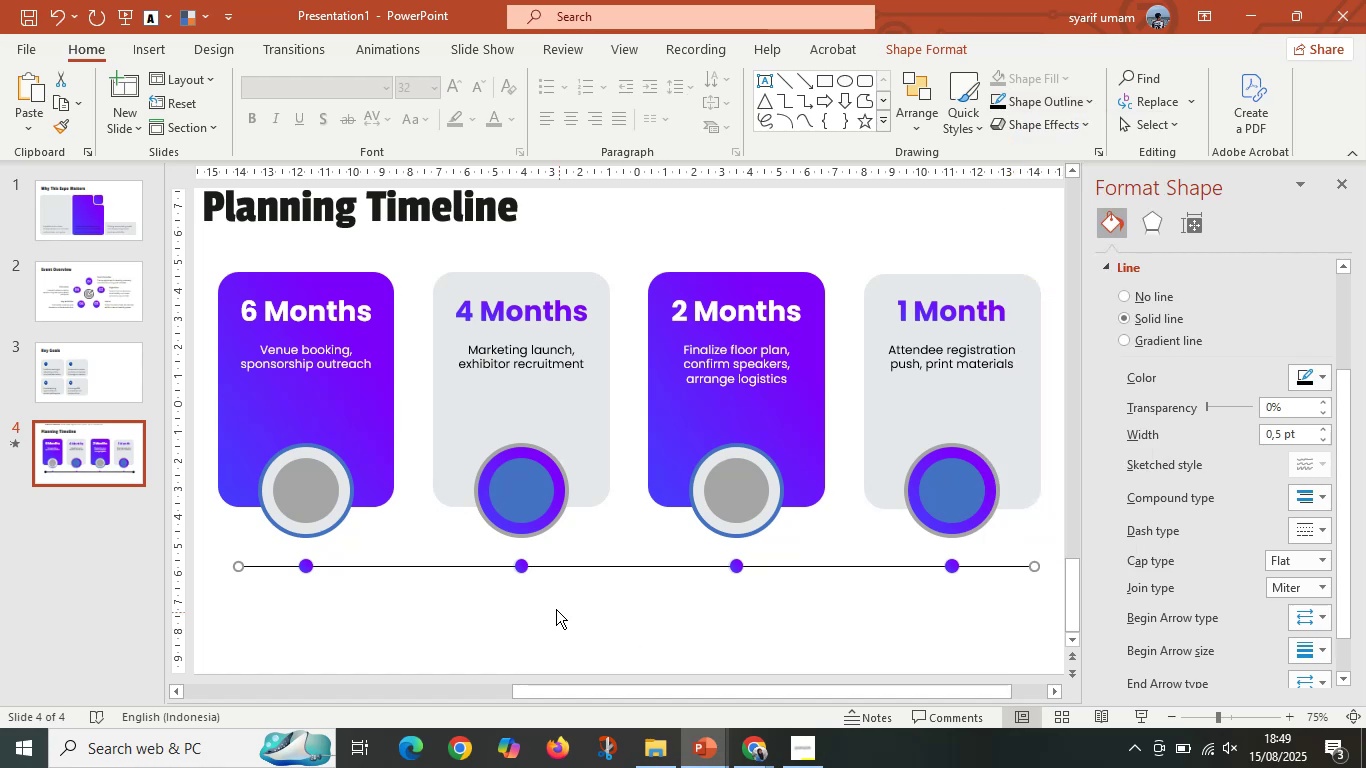 
left_click([553, 609])
 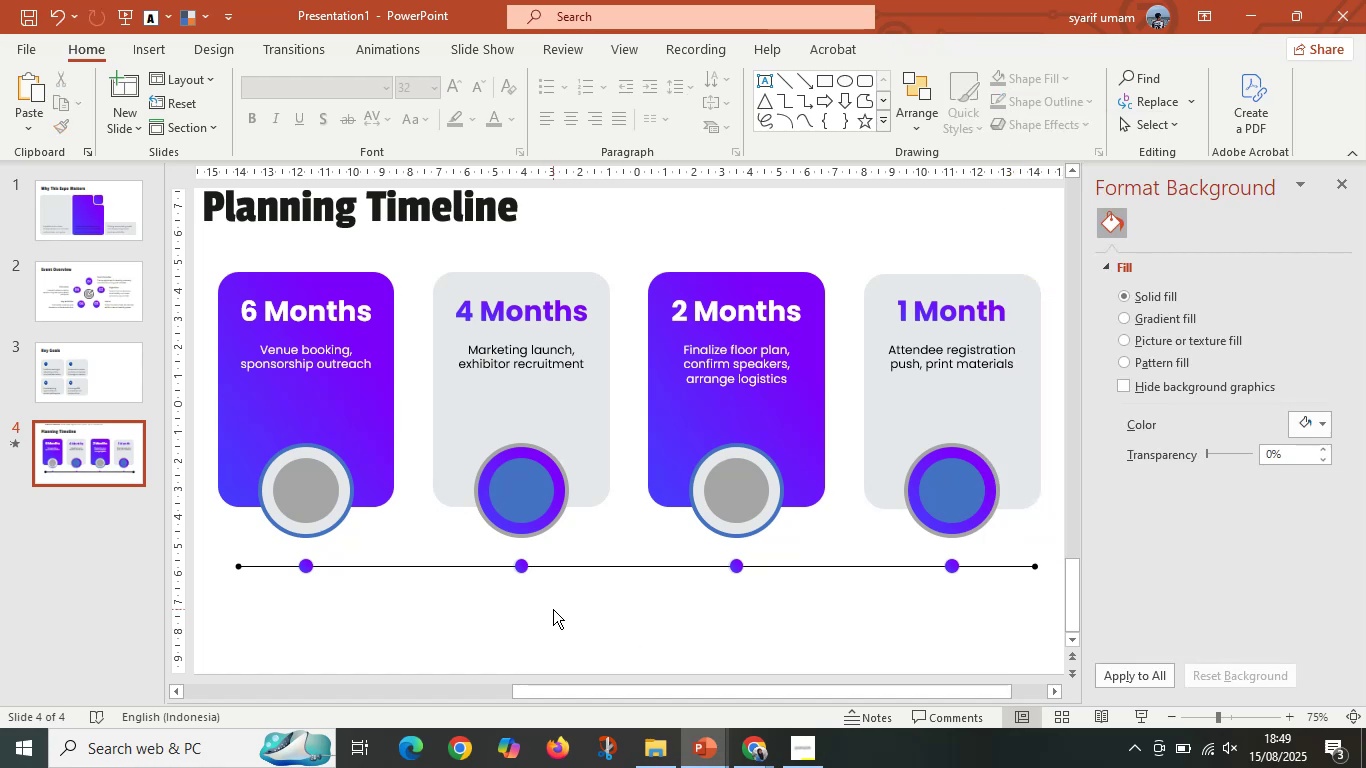 
key(Control+Z)
 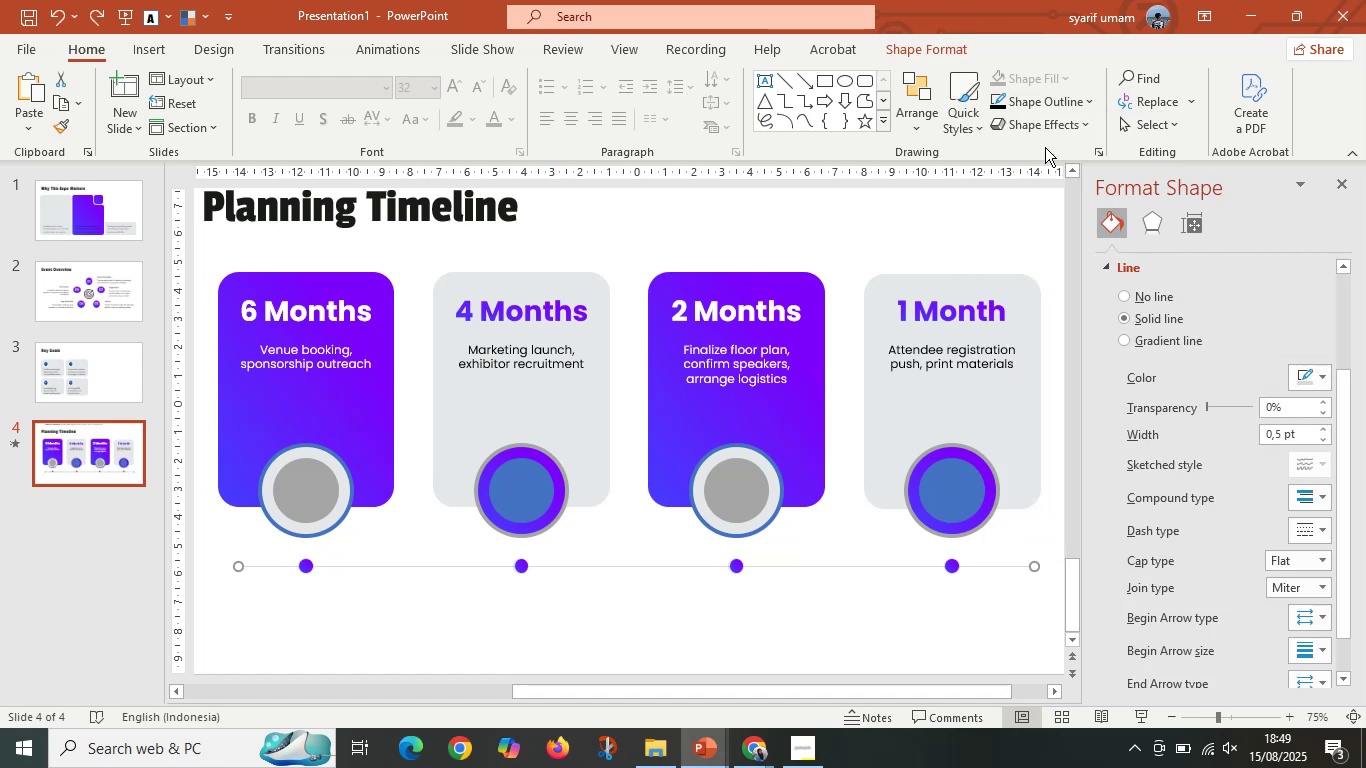 
left_click([1046, 99])
 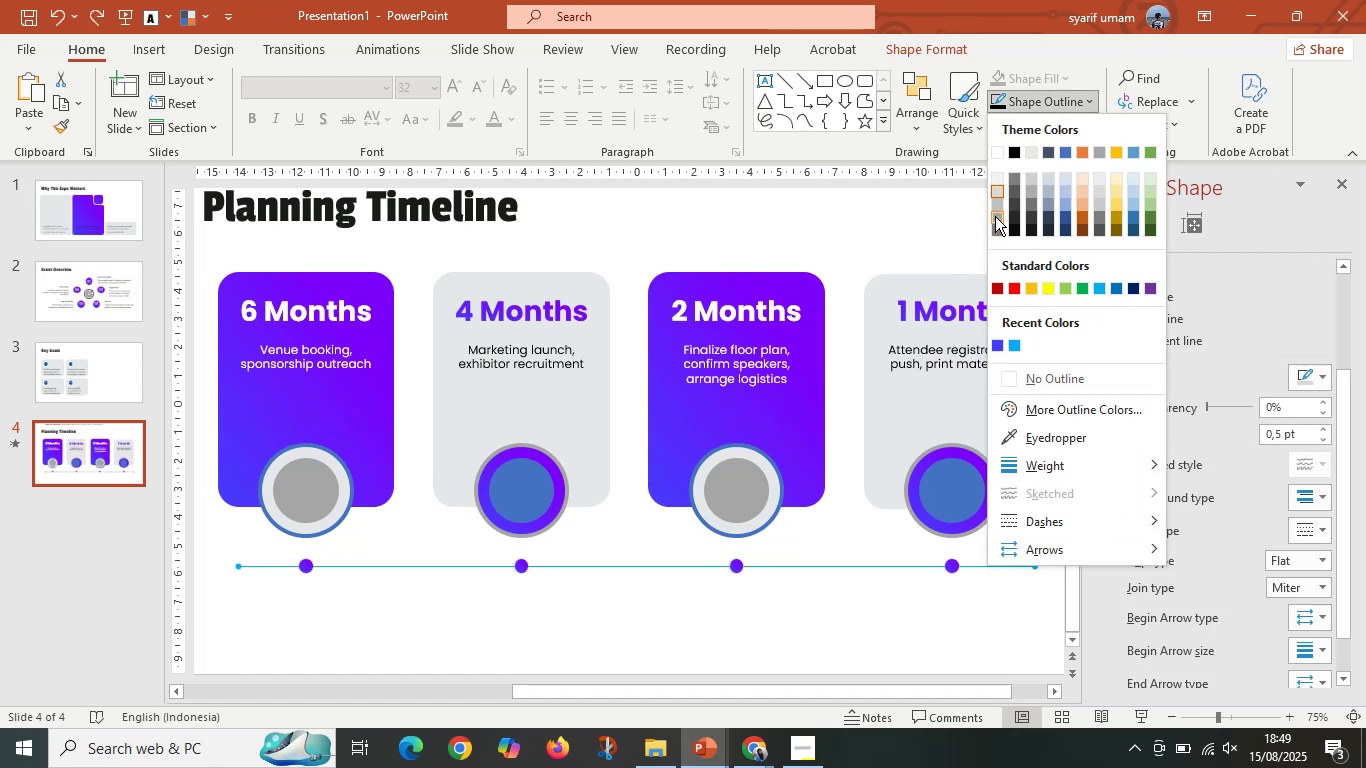 
left_click([995, 216])
 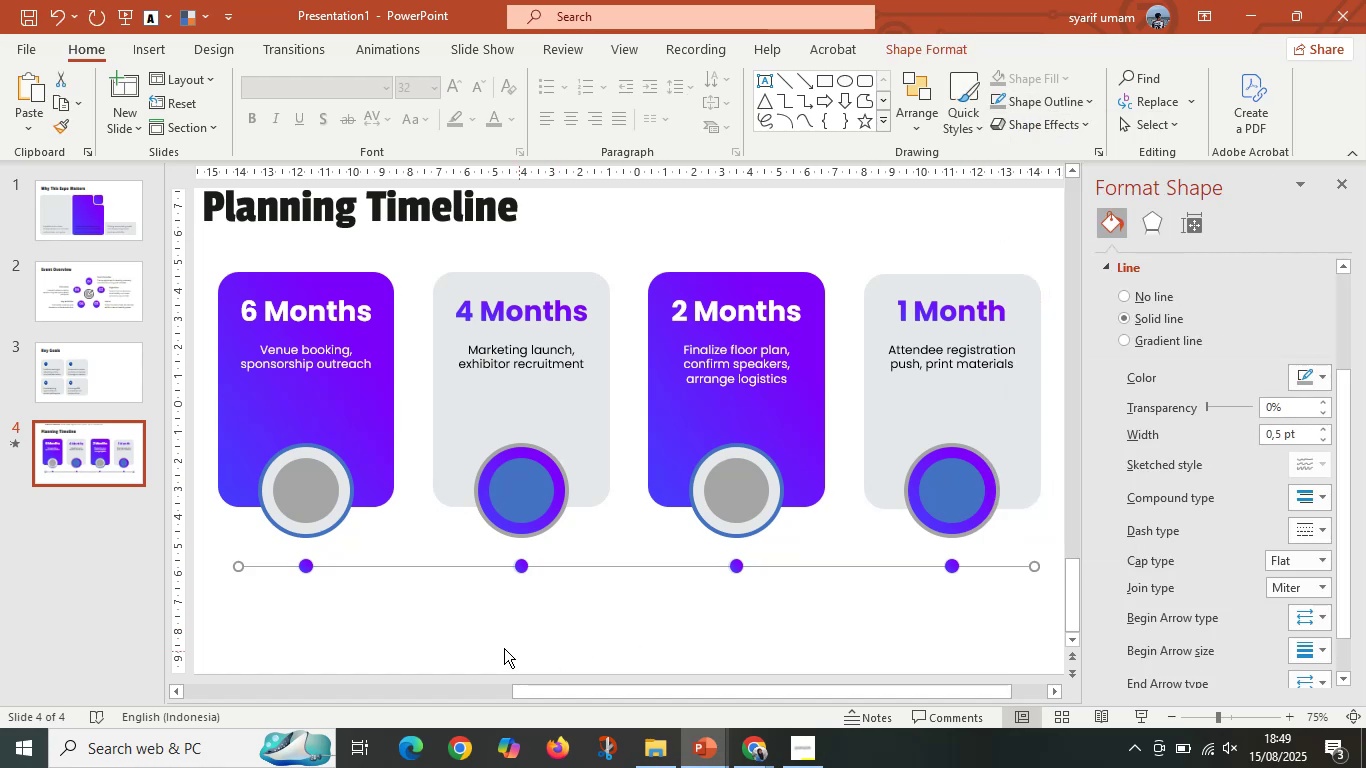 
left_click([475, 632])
 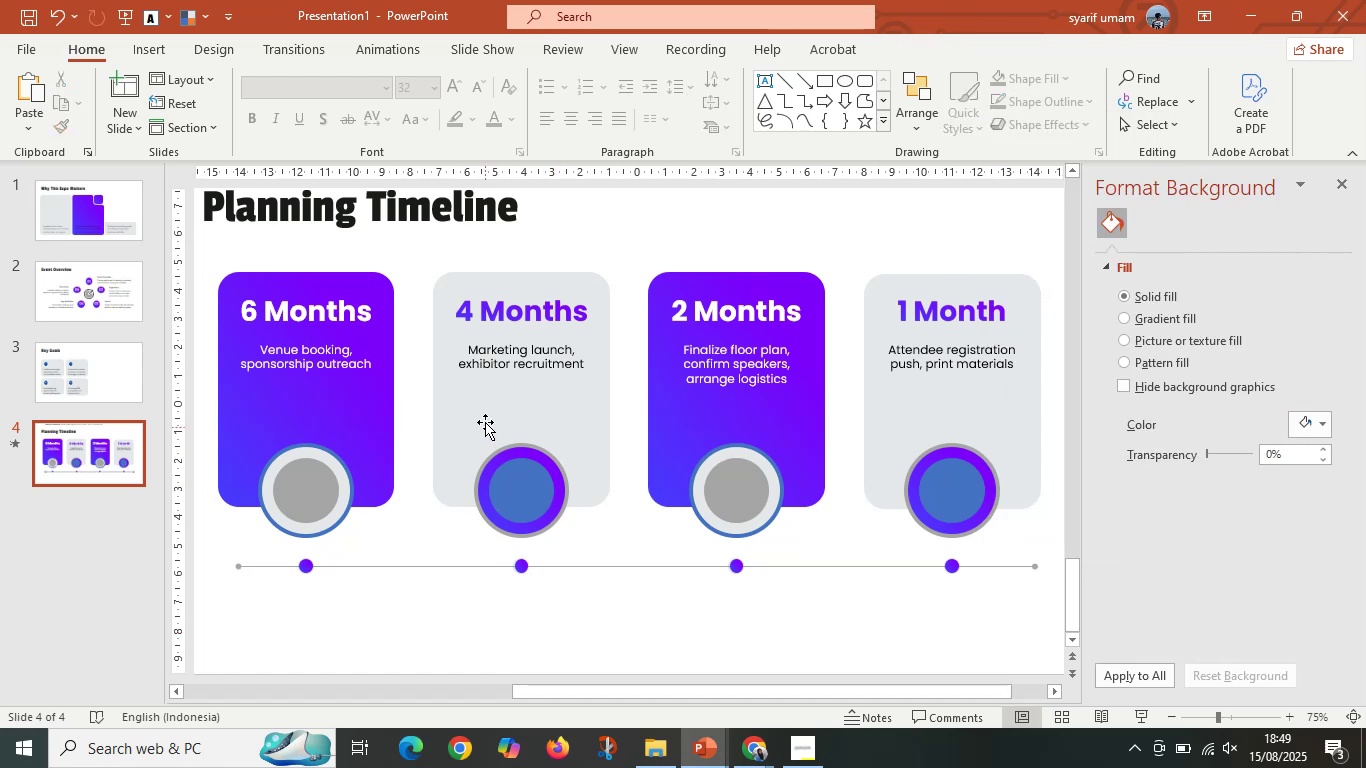 
left_click([486, 412])
 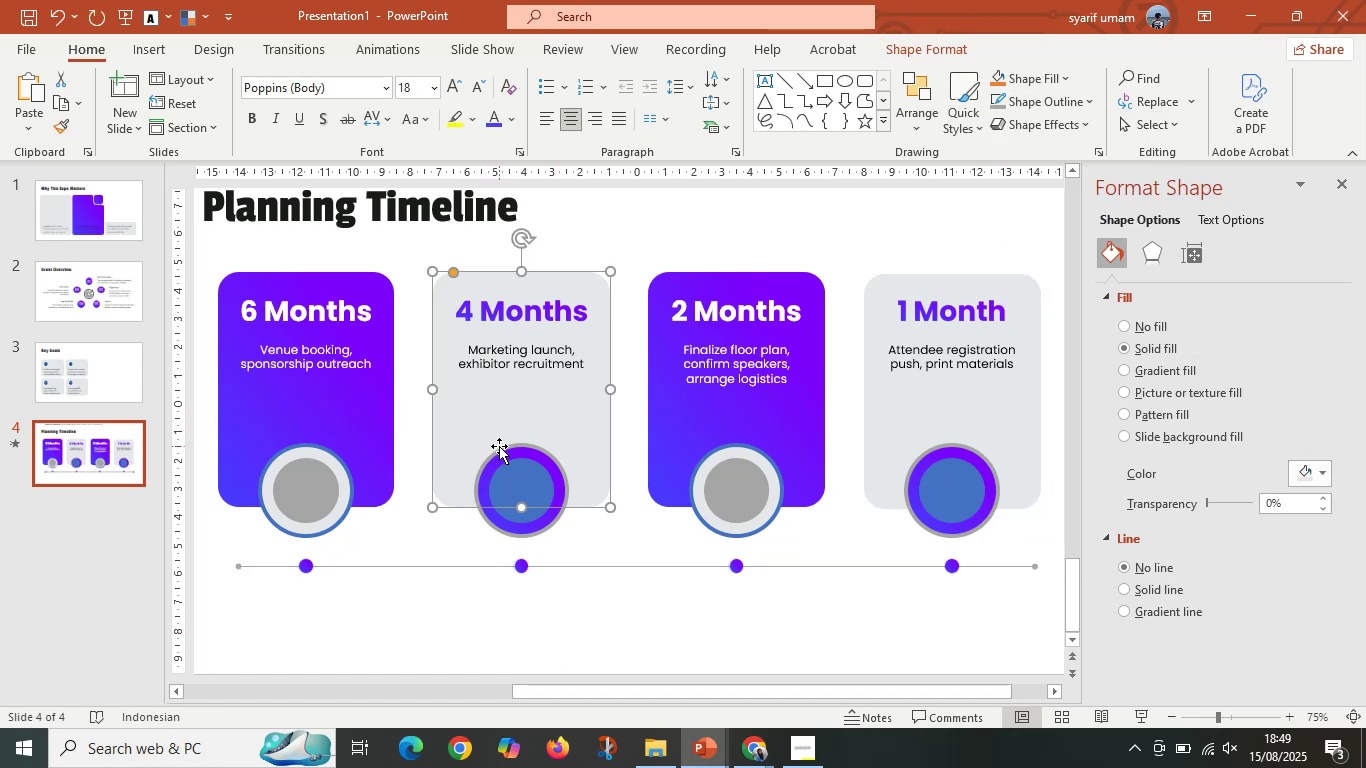 
hold_key(key=ControlLeft, duration=0.56)
scroll: coordinate [598, 532], scroll_direction: down, amount: 2.0
 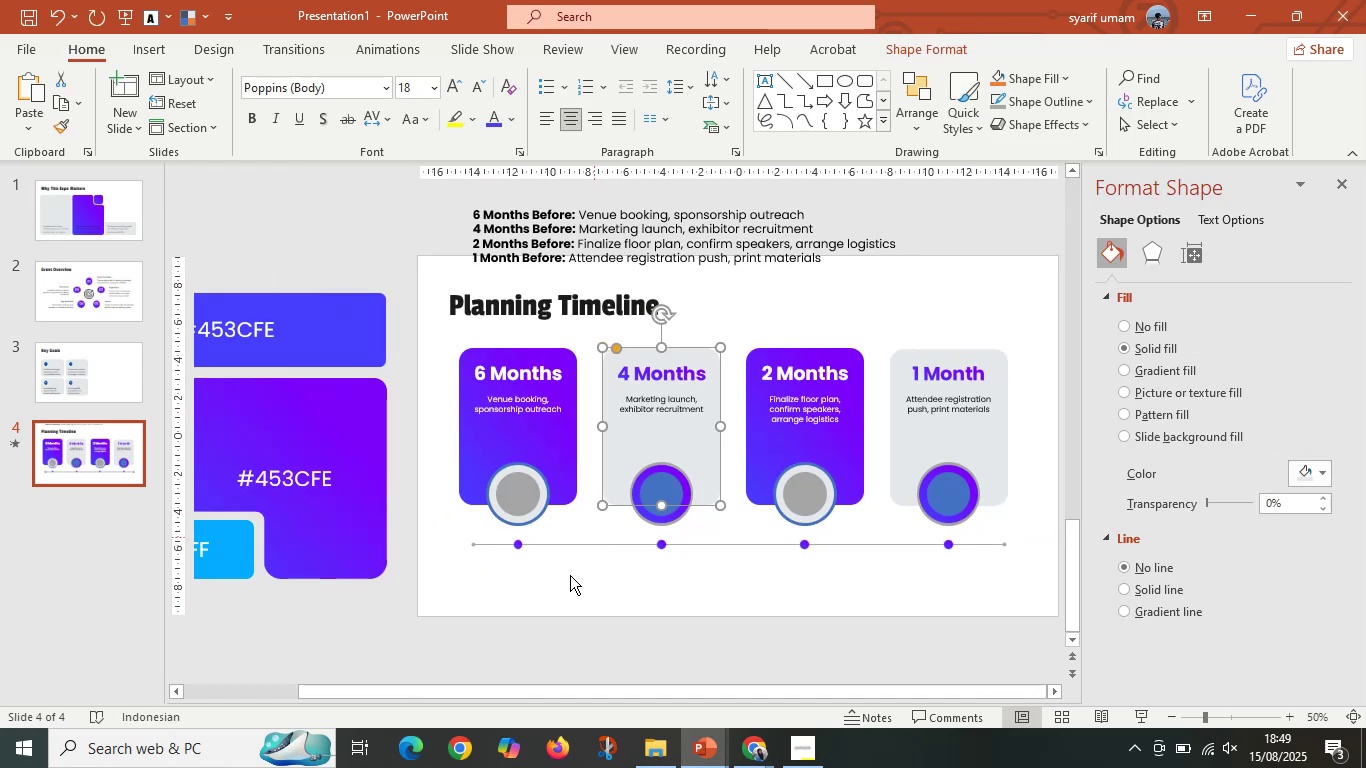 
left_click([412, 587])
 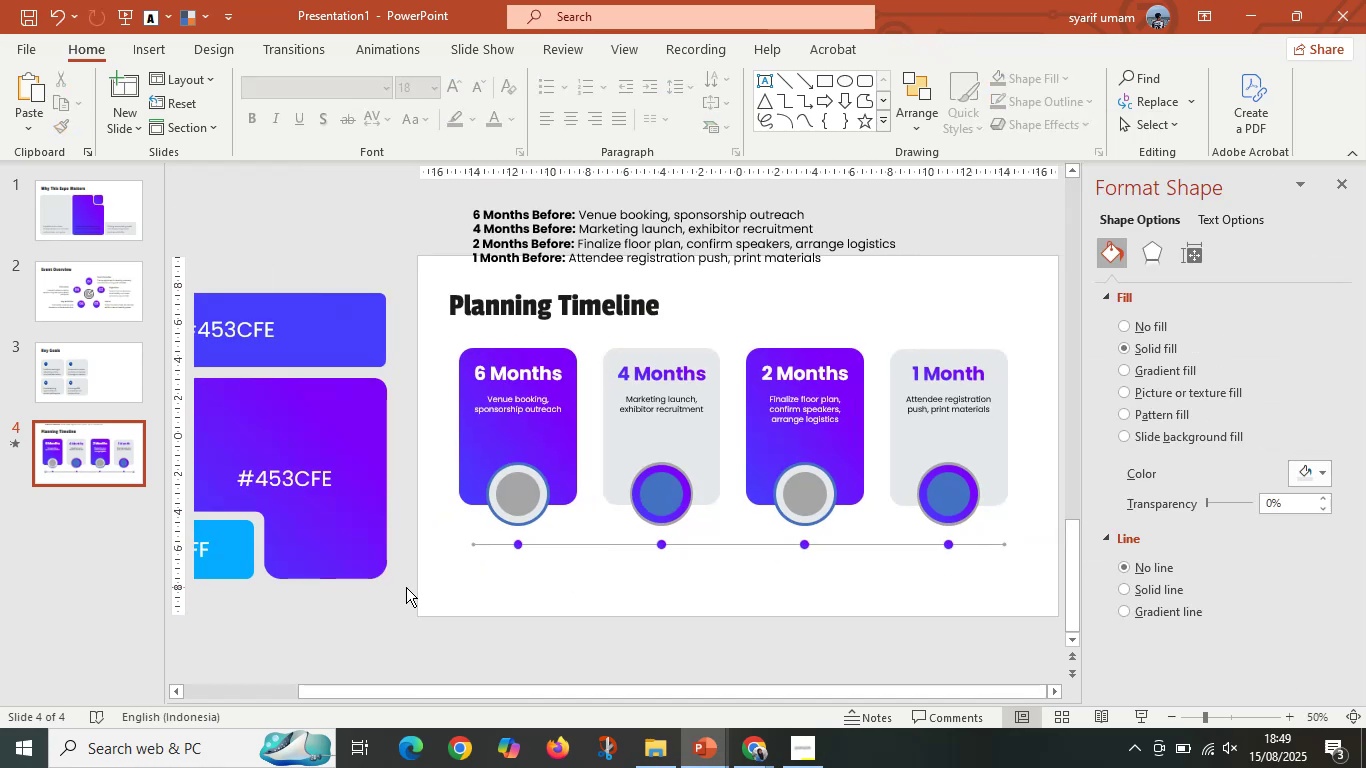 
left_click_drag(start_coordinate=[359, 589], to_coordinate=[1080, 325])
 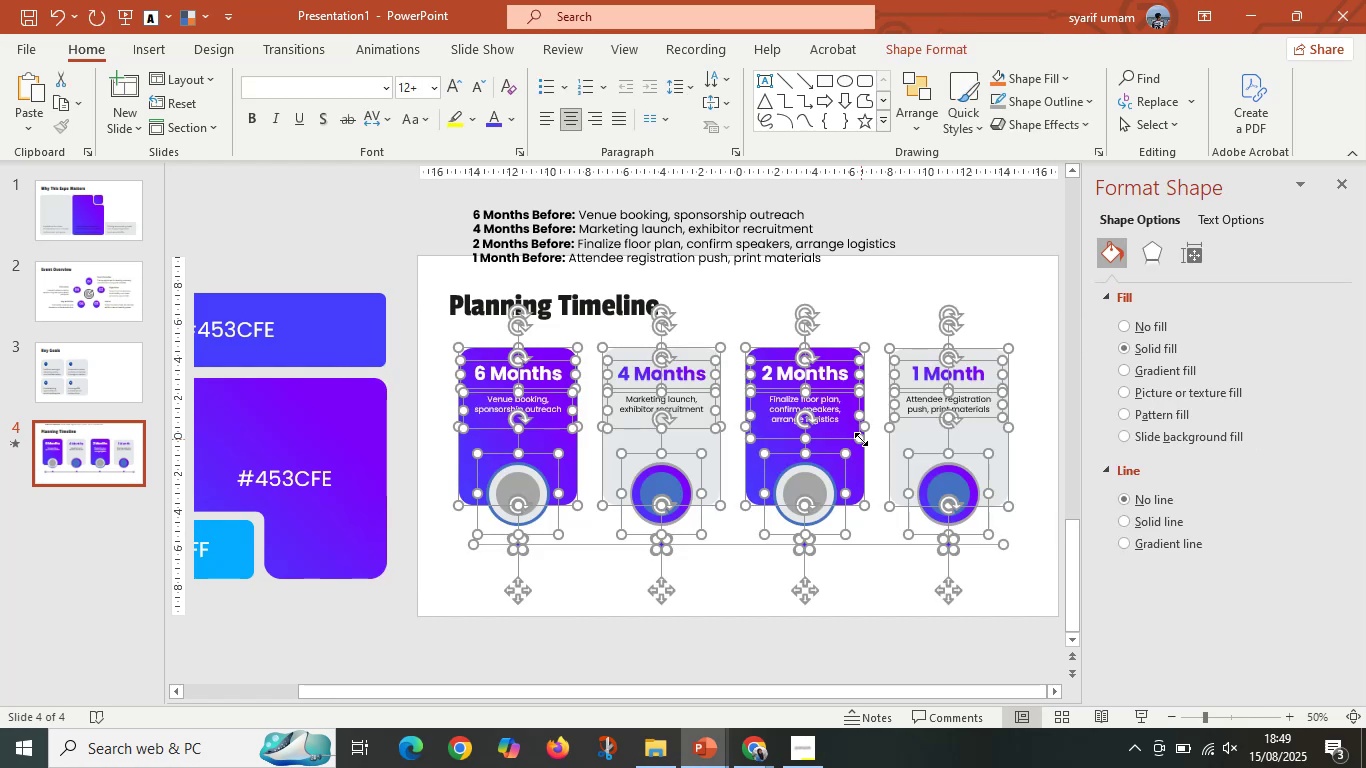 
left_click_drag(start_coordinate=[860, 450], to_coordinate=[860, 465])
 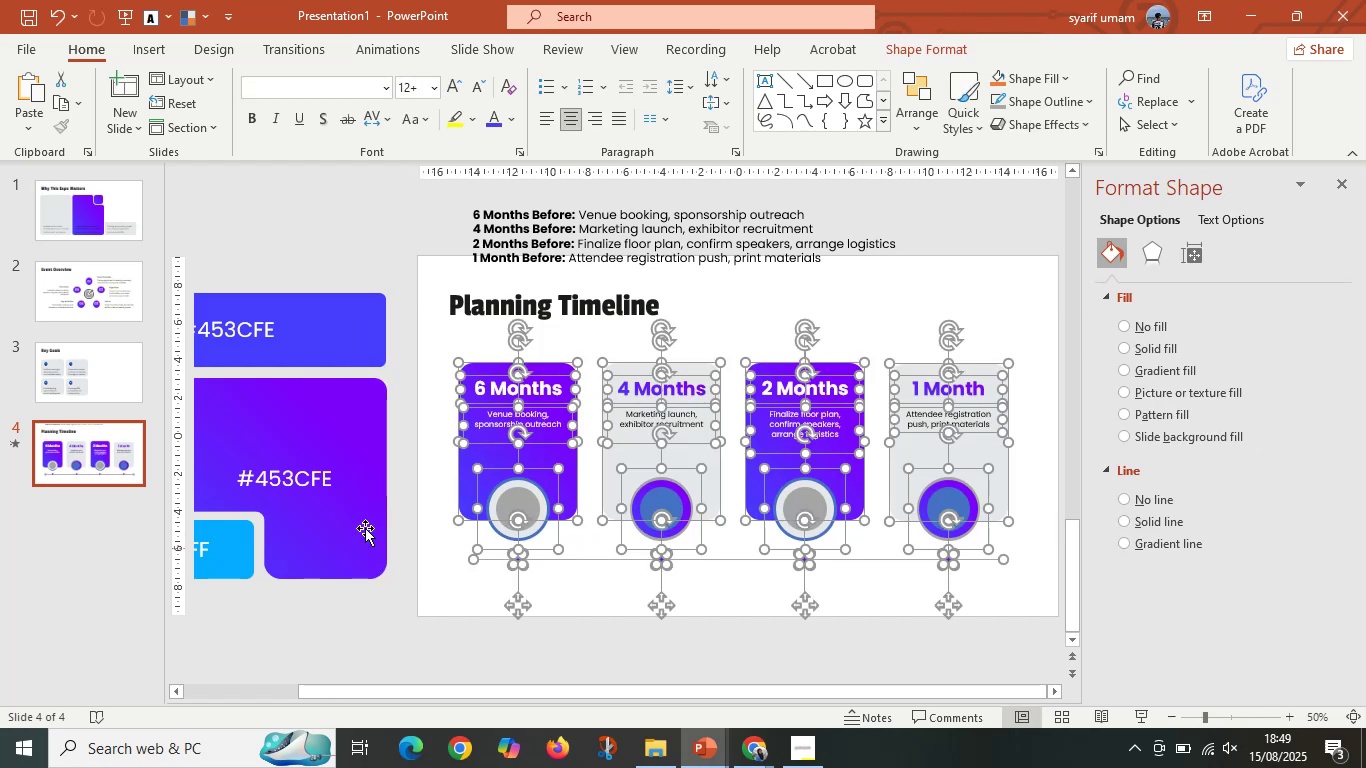 
hold_key(key=ShiftLeft, duration=1.29)
 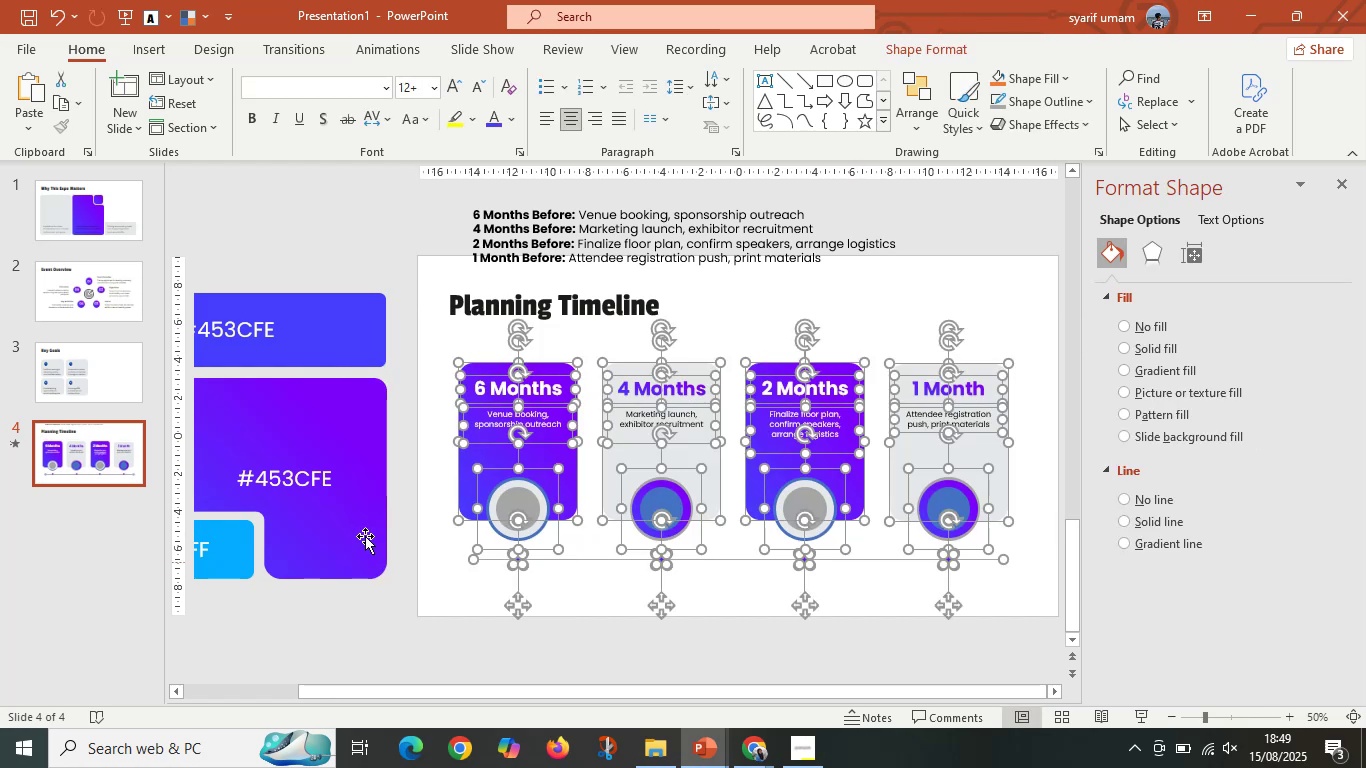 
left_click([377, 510])
 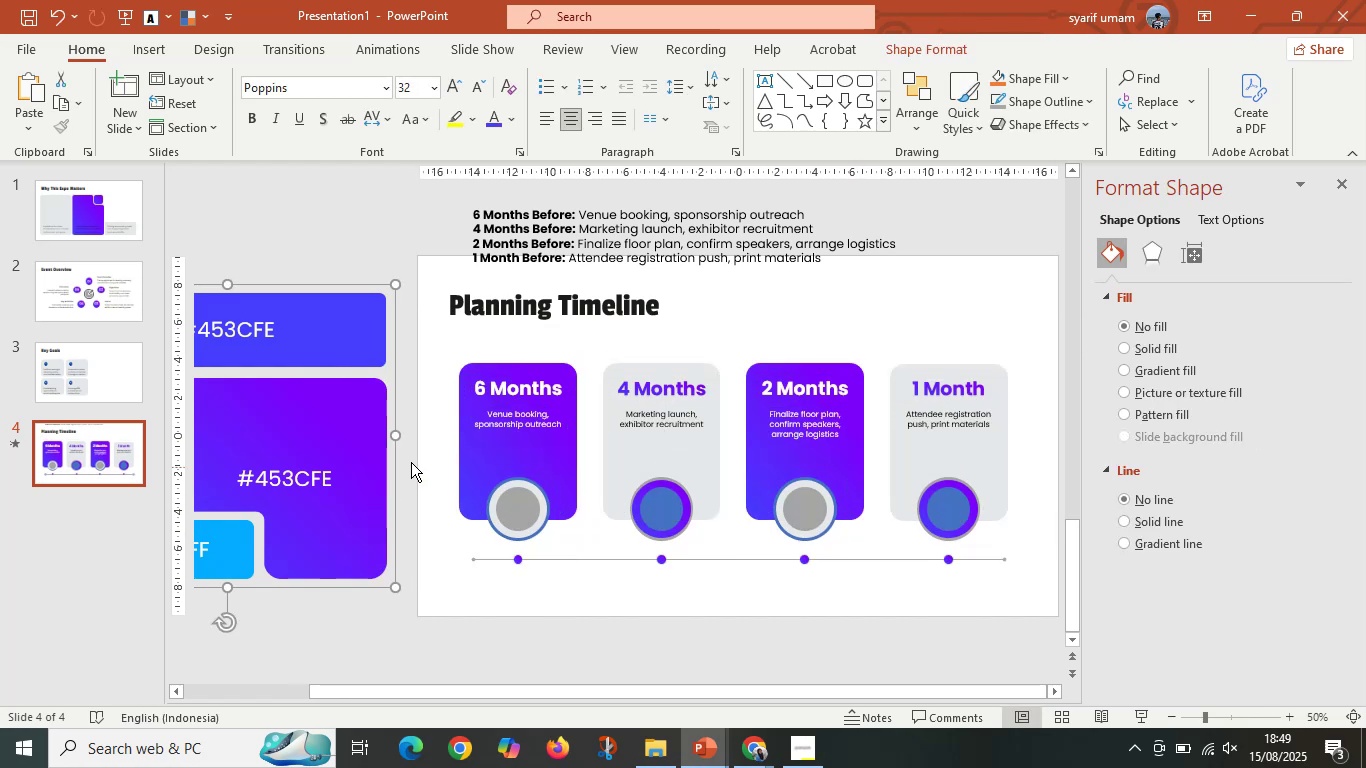 
left_click_drag(start_coordinate=[411, 462], to_coordinate=[1063, 368])
 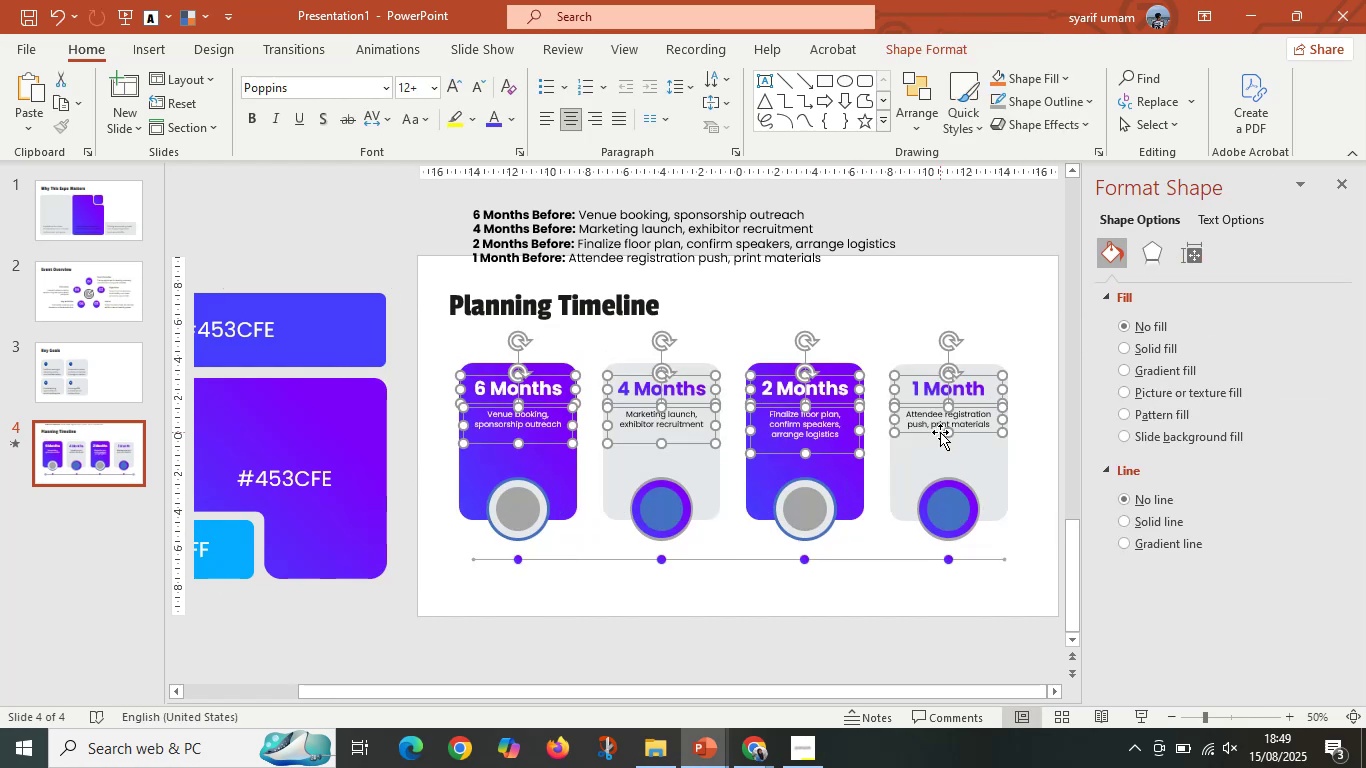 
left_click_drag(start_coordinate=[939, 432], to_coordinate=[939, 444])
 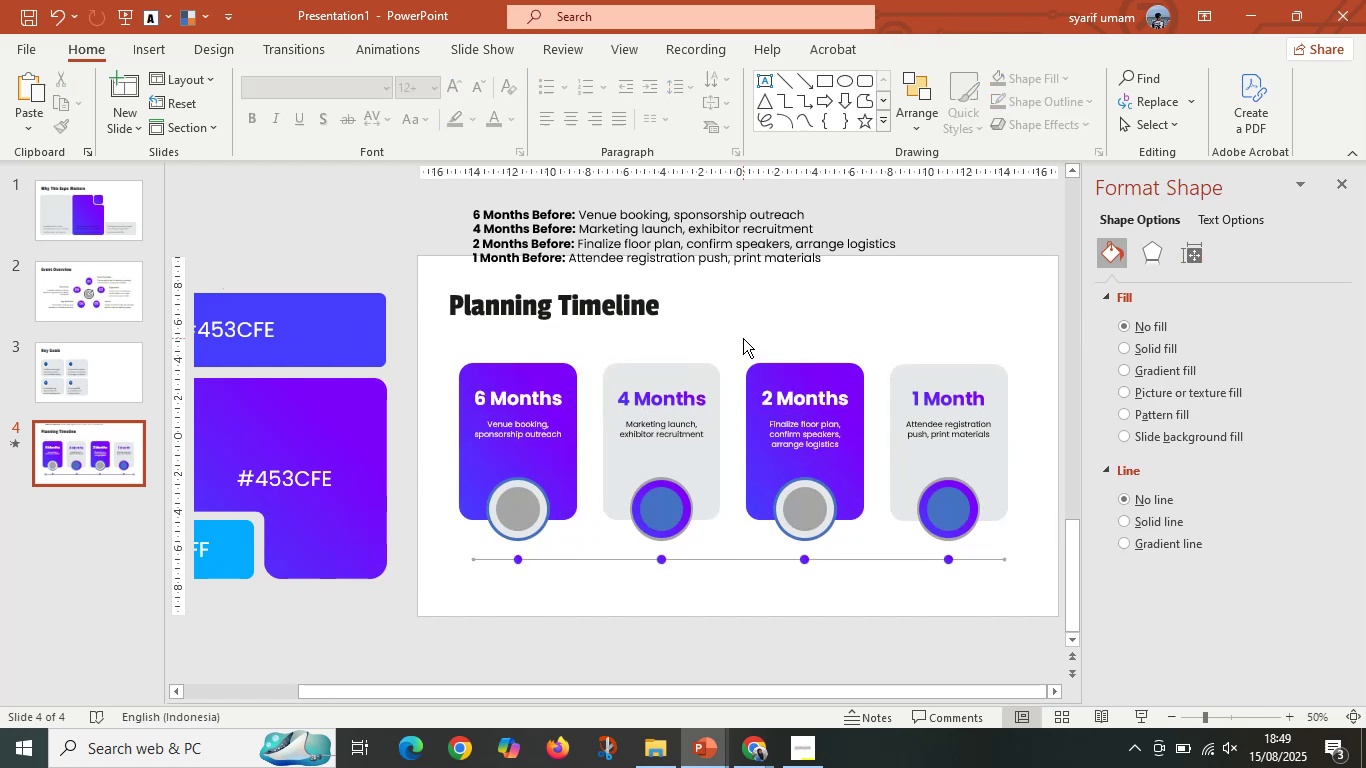 
hold_key(key=ShiftLeft, duration=1.48)
 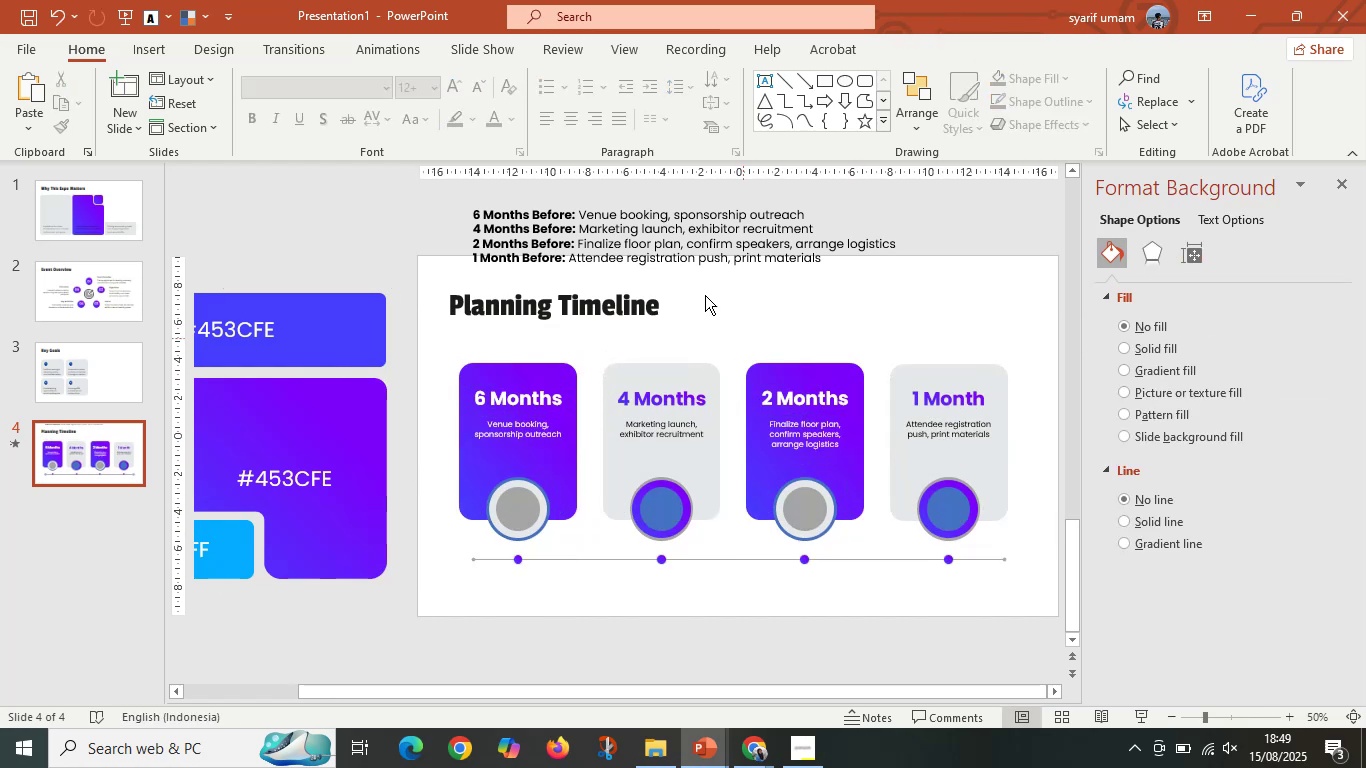 
double_click([689, 265])
 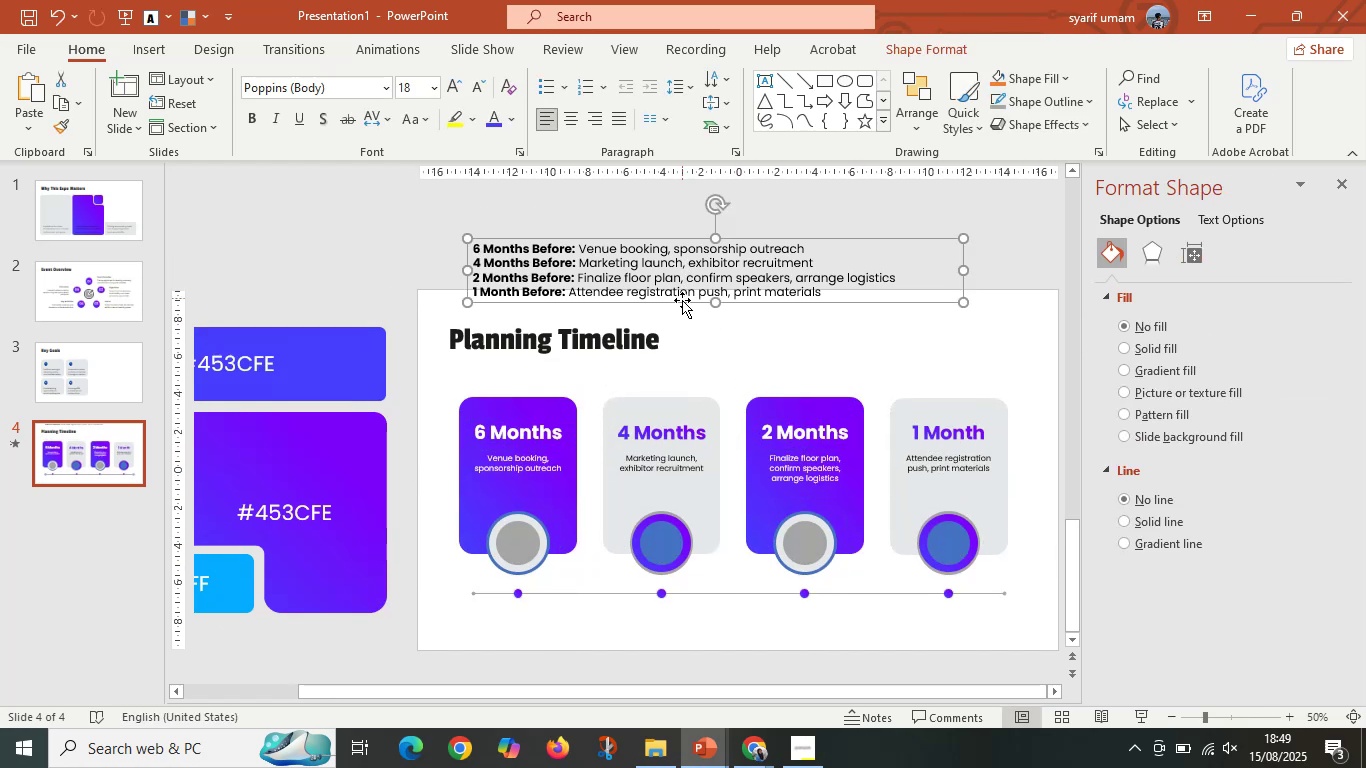 
left_click([683, 303])
 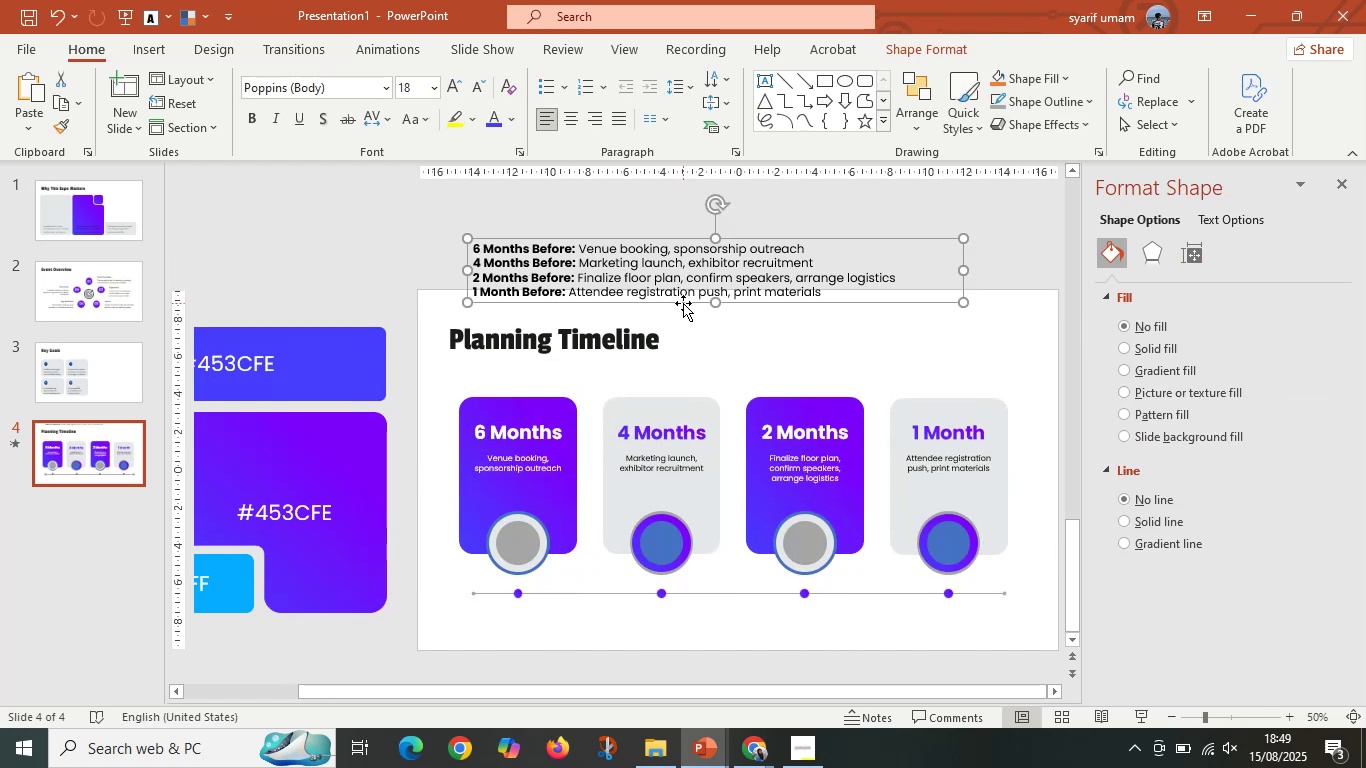 
key(Delete)
 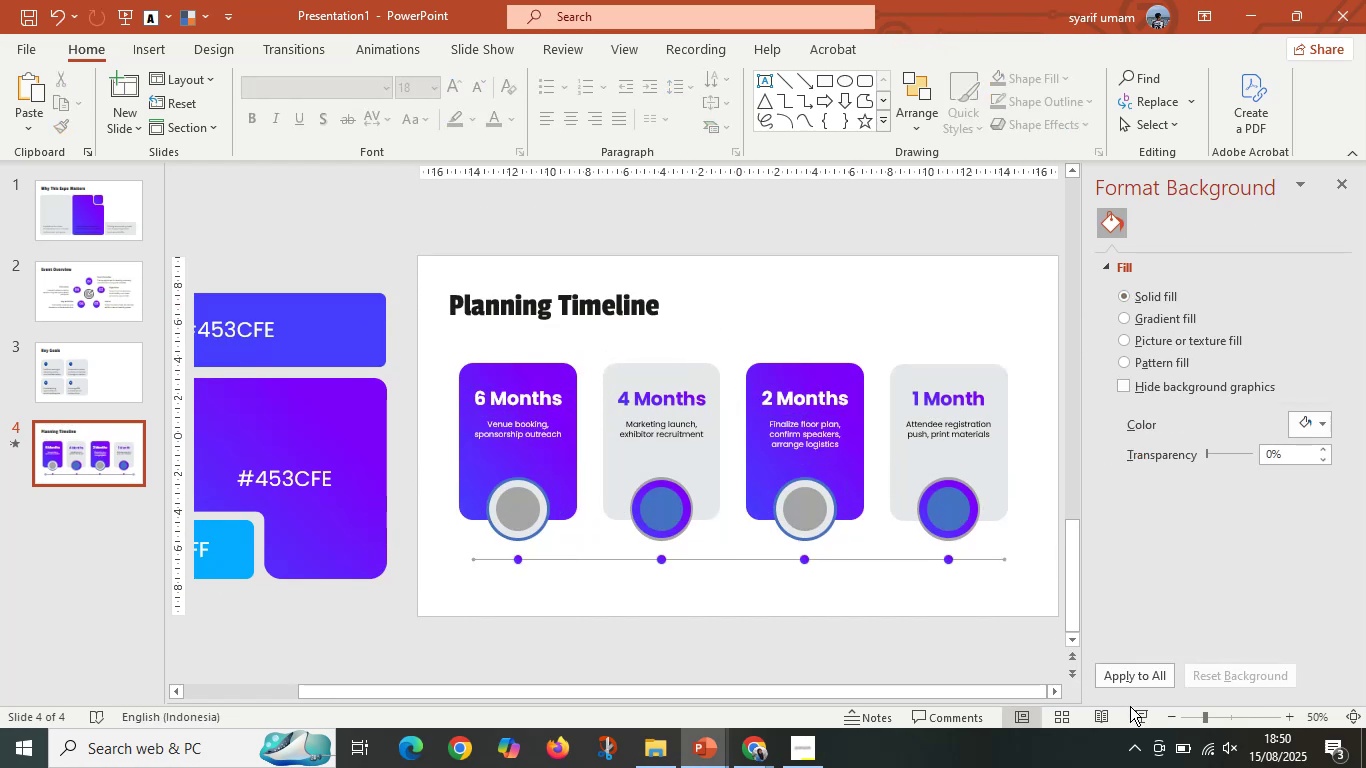 
left_click([1146, 712])
 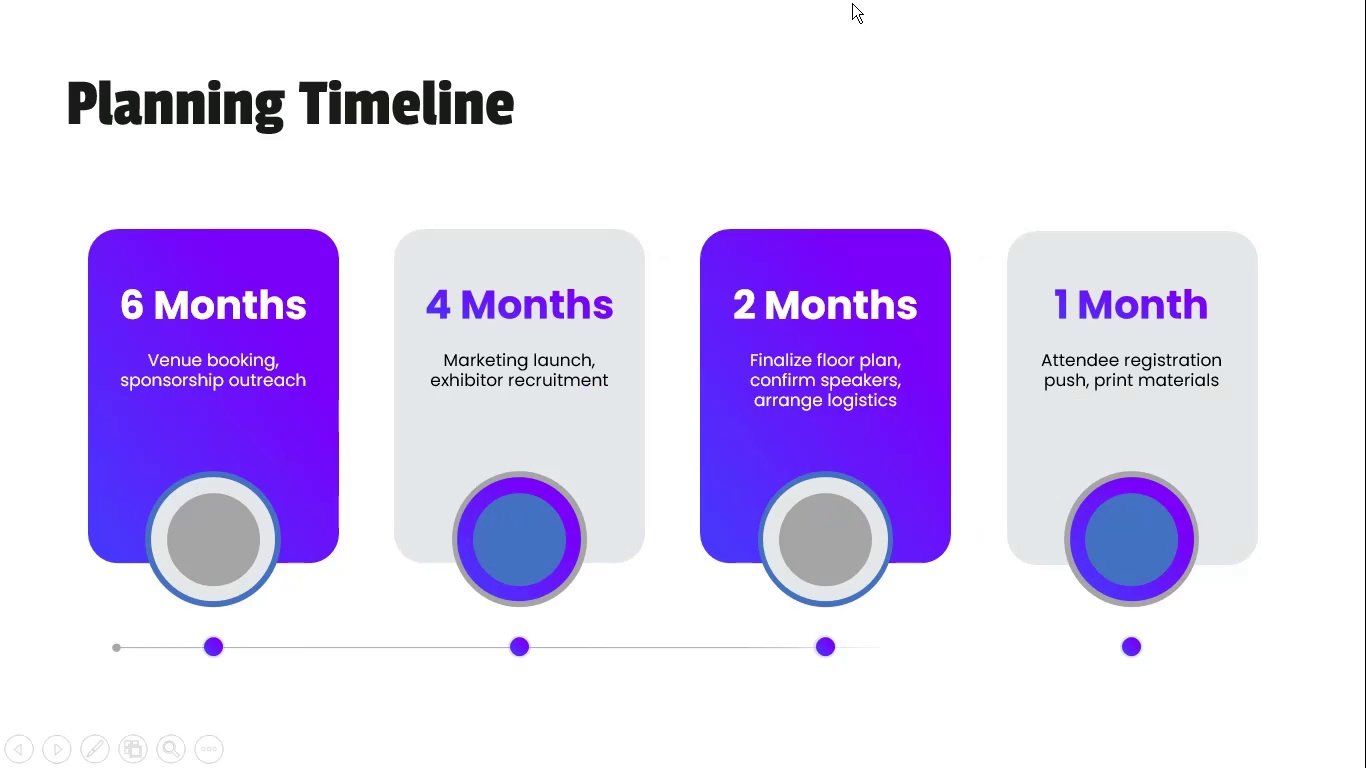 
key(Escape)
 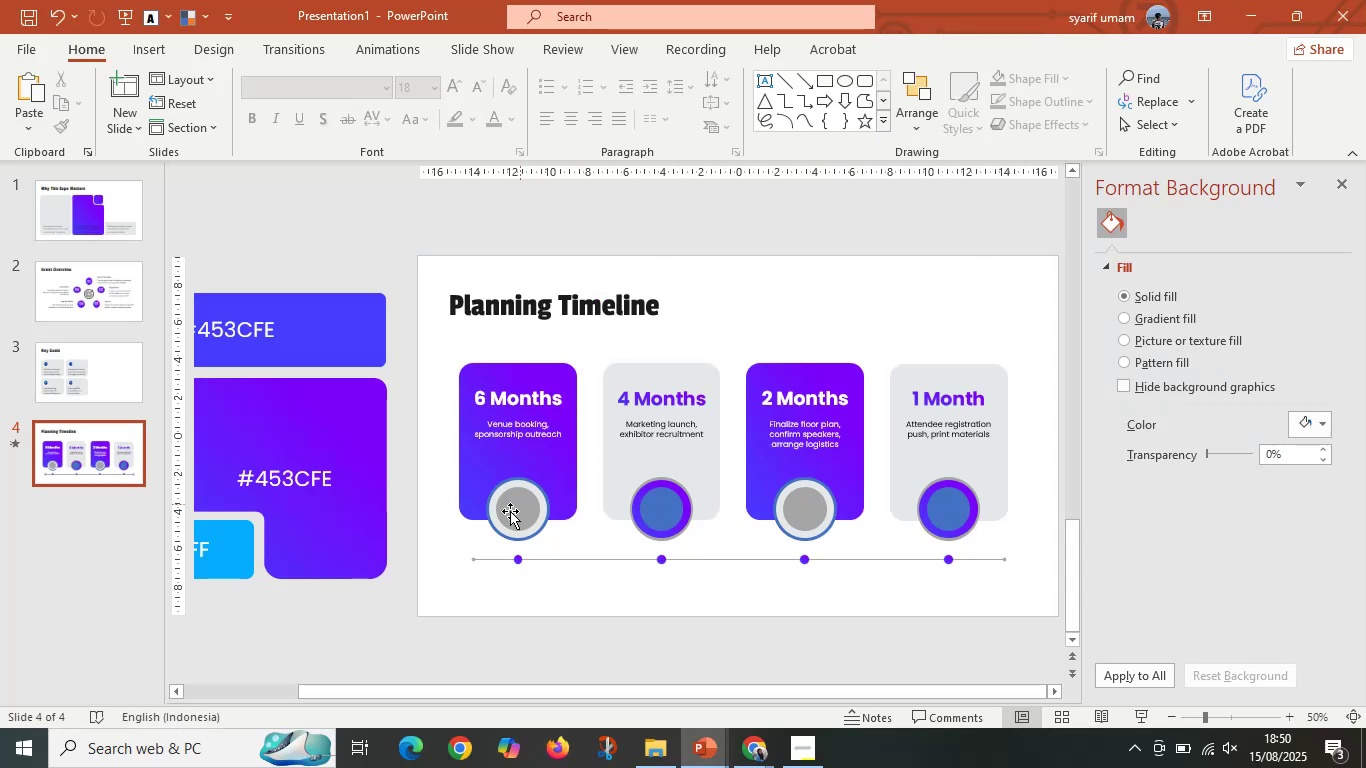 
left_click_drag(start_coordinate=[447, 584], to_coordinate=[1043, 338])
 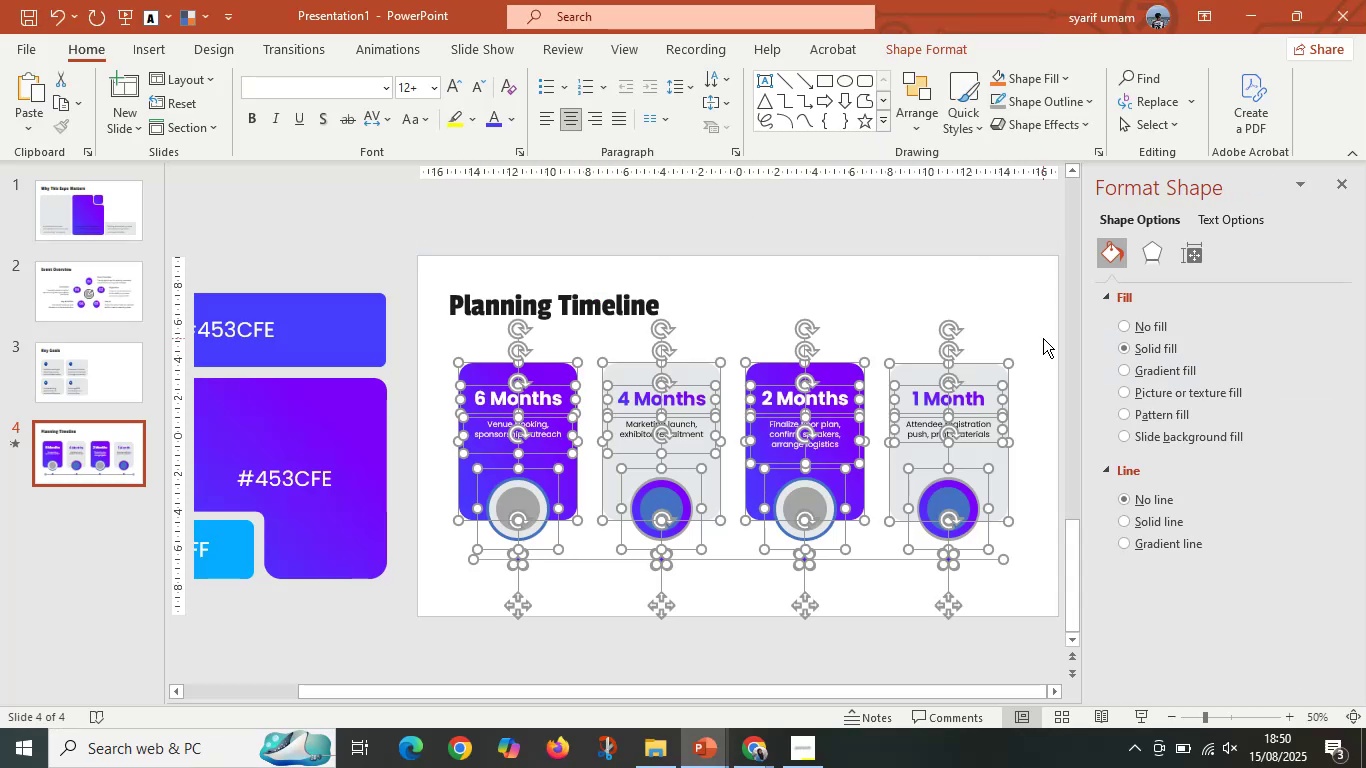 
key(ArrowUp)
 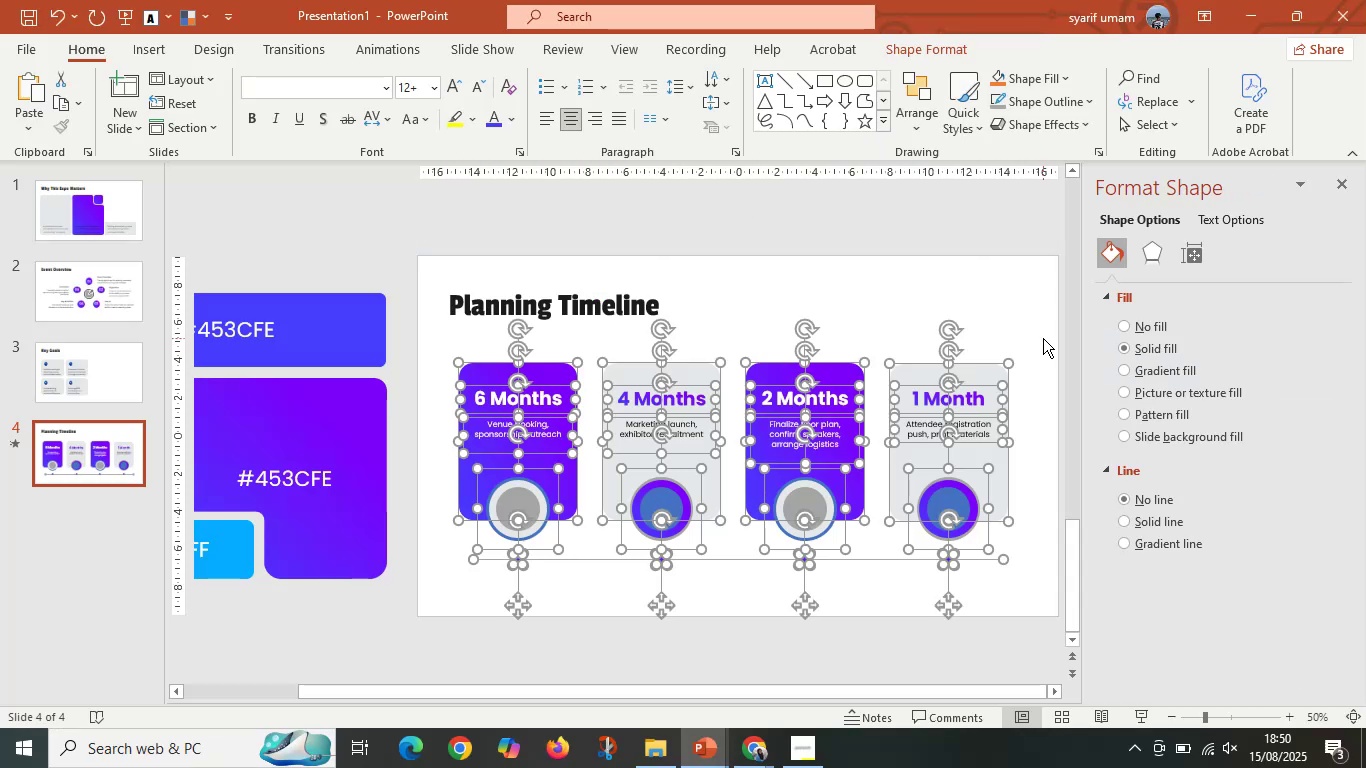 
key(ArrowUp)
 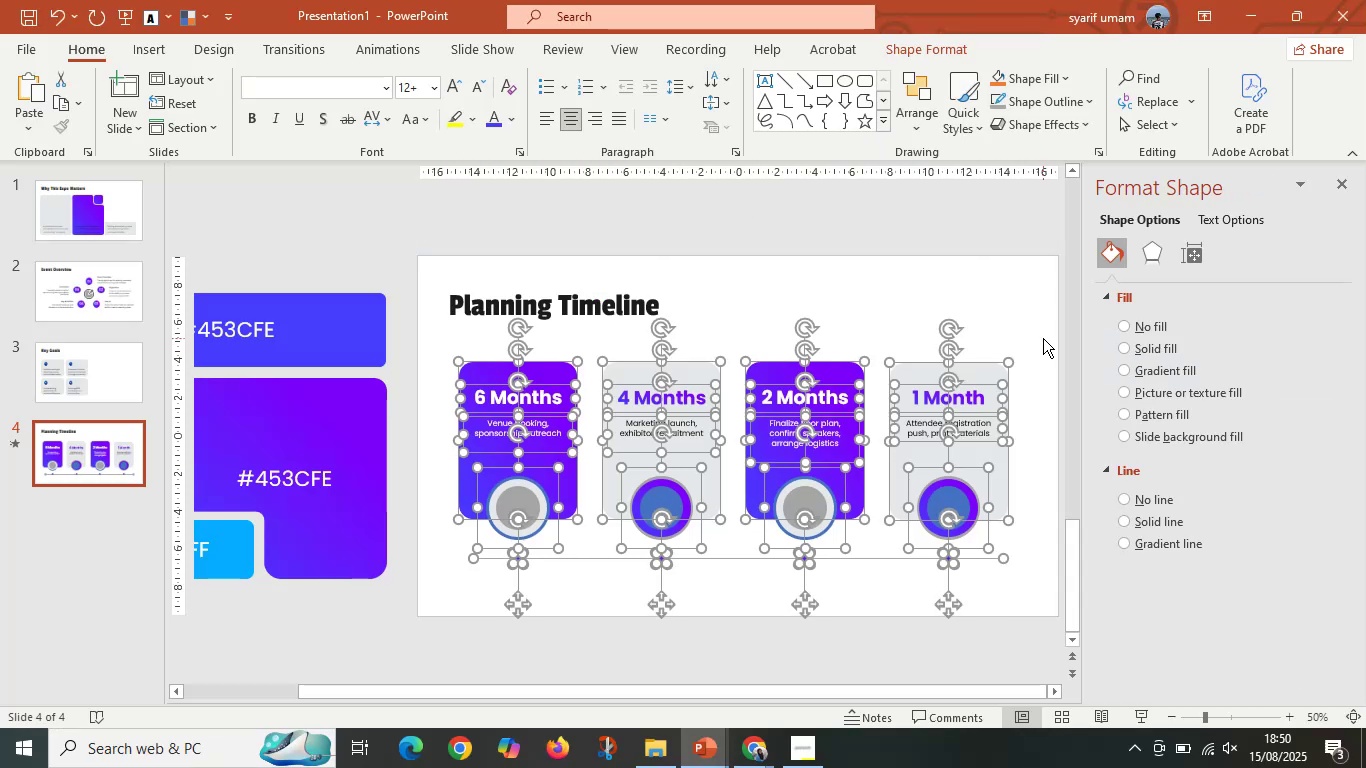 
key(ArrowUp)
 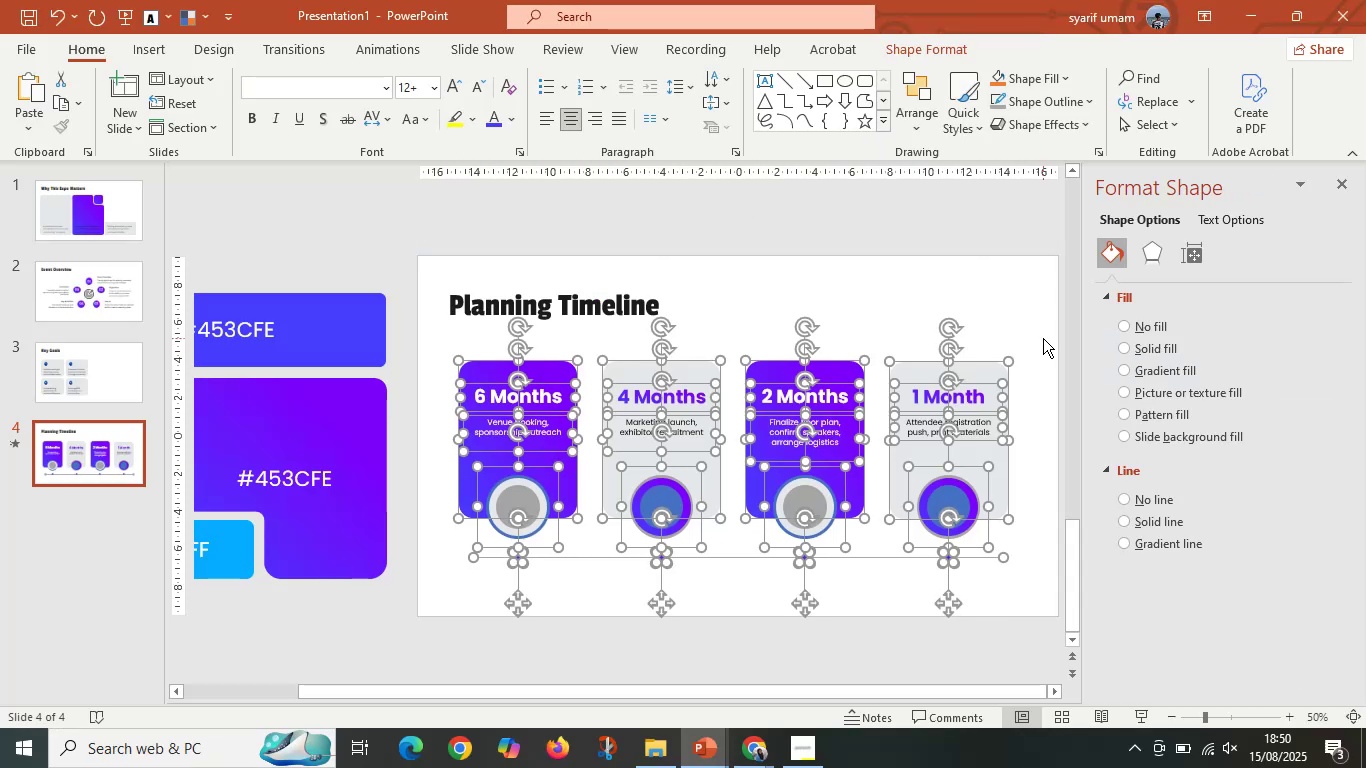 
key(ArrowUp)
 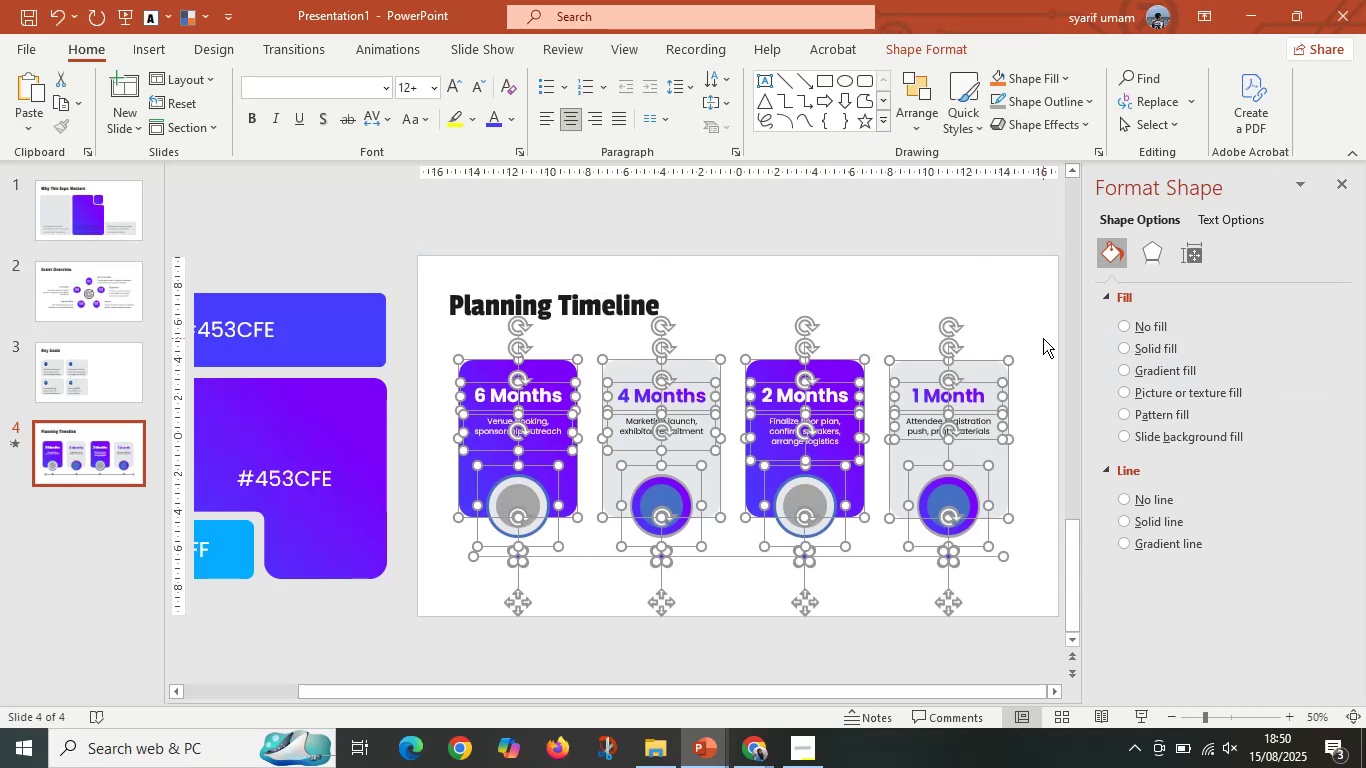 
key(ArrowUp)
 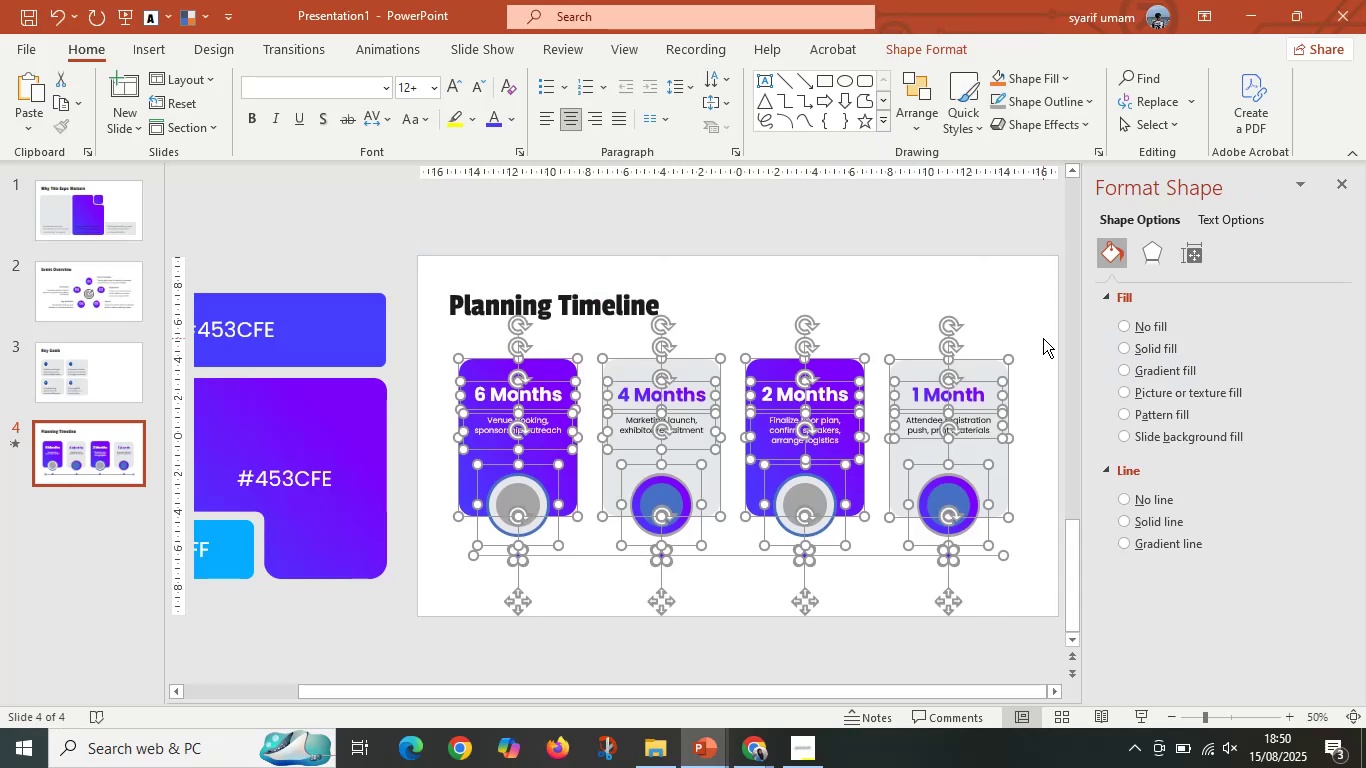 
key(ArrowUp)
 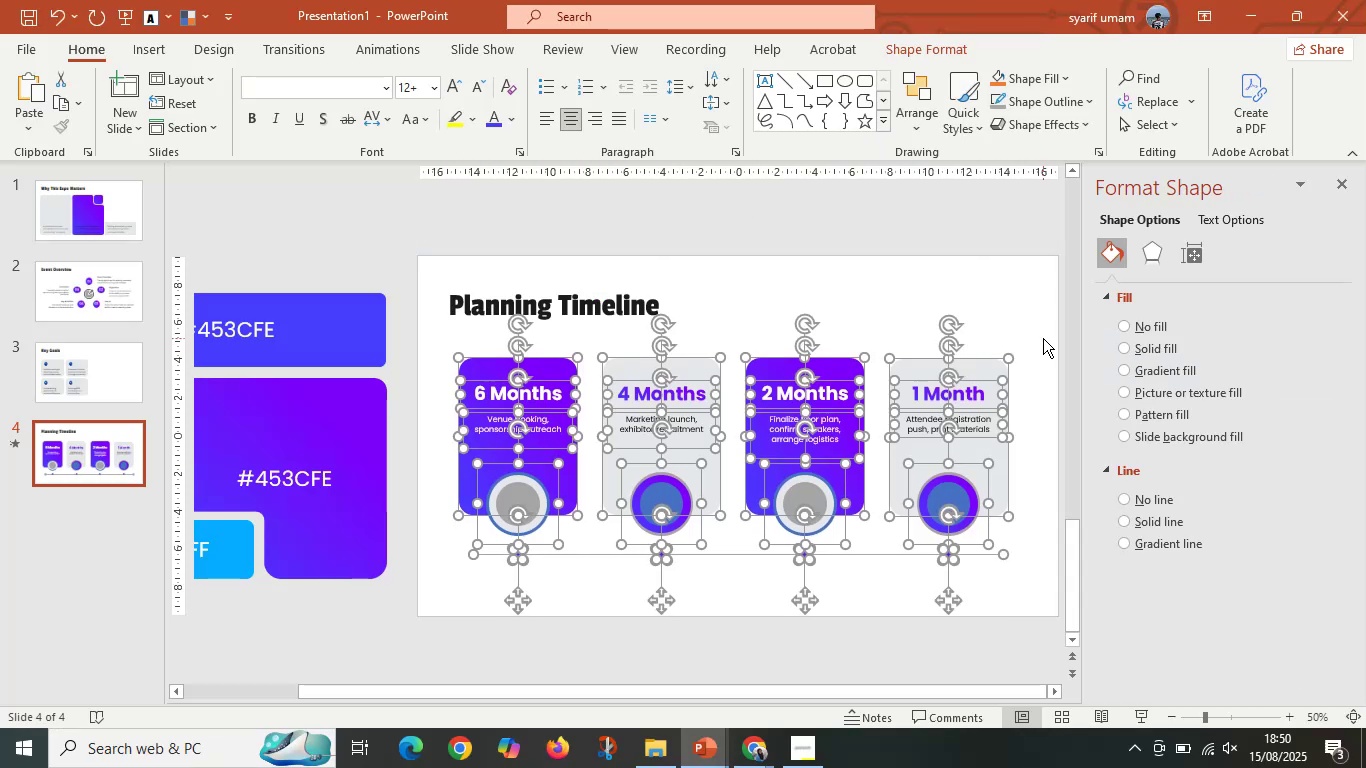 
key(ArrowUp)
 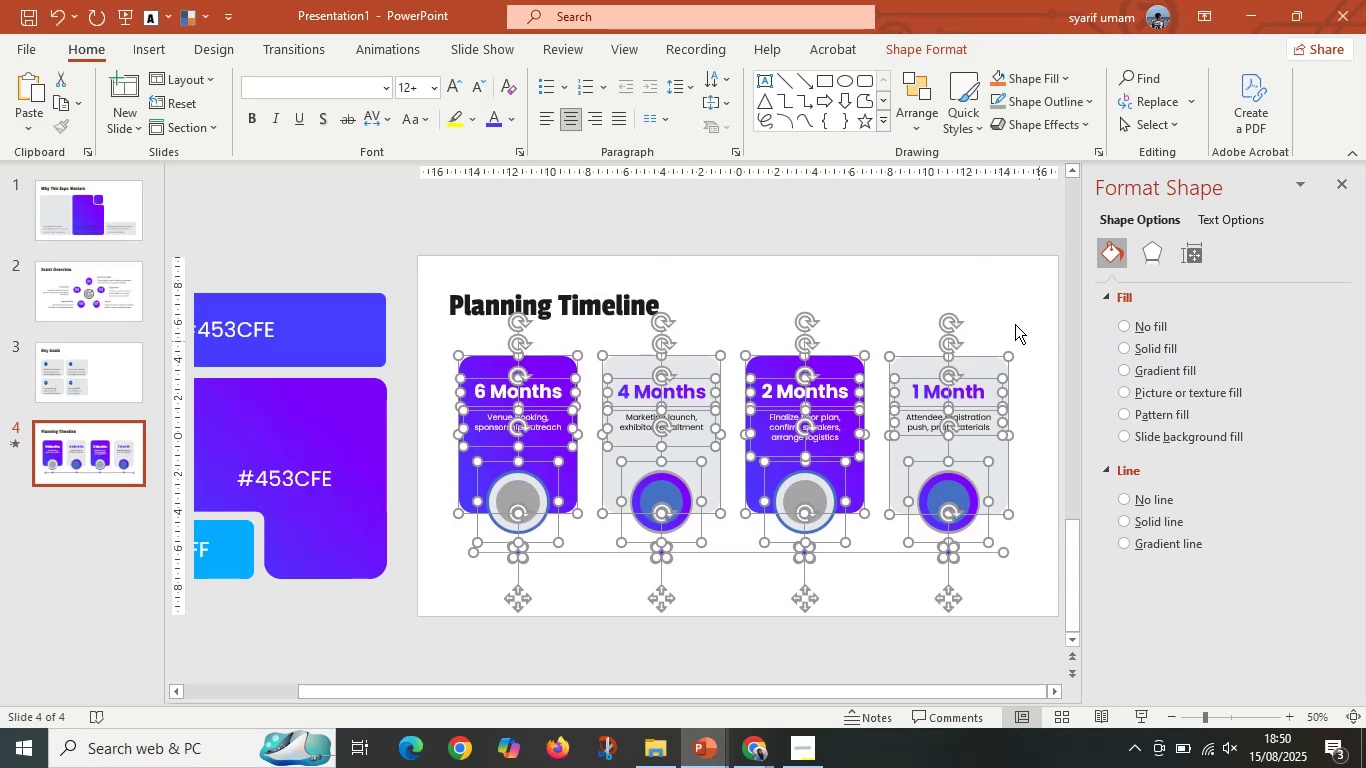 
left_click([909, 275])
 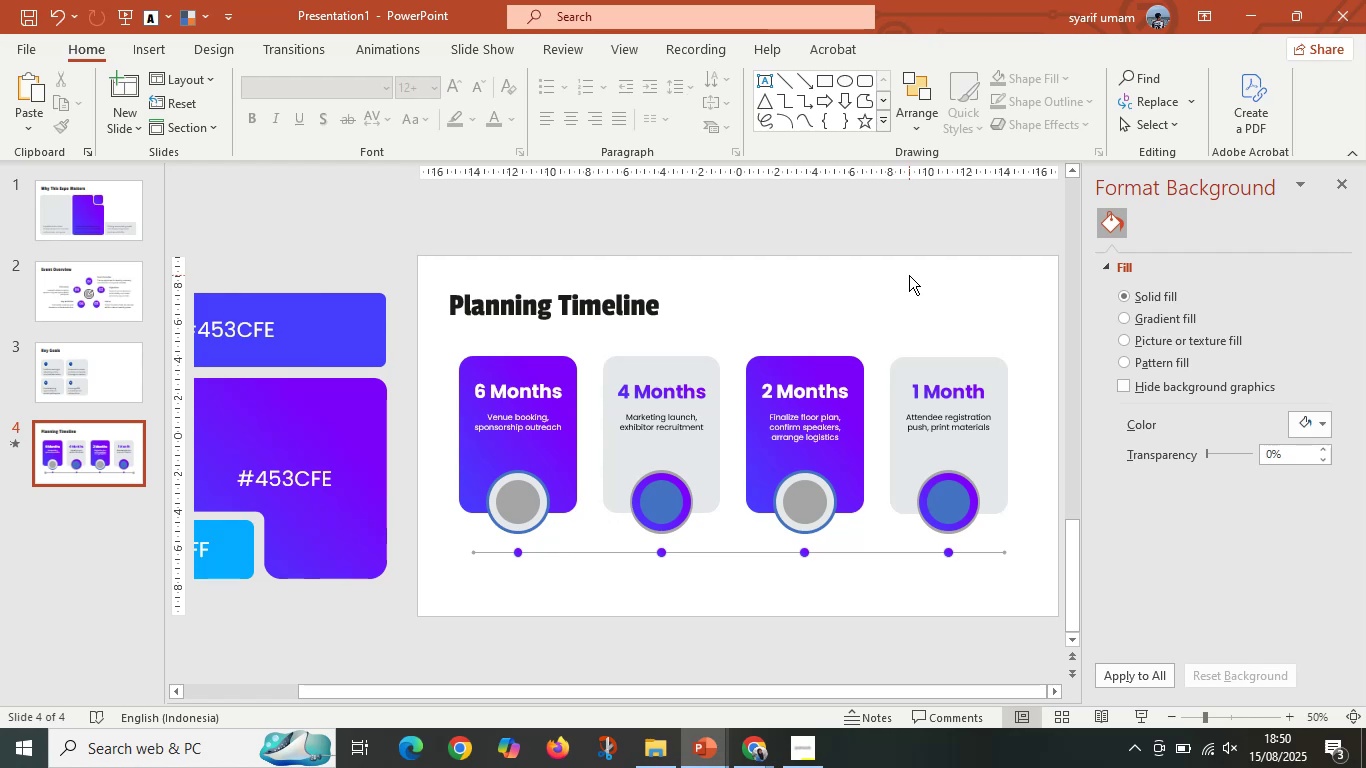 
wait(9.92)
 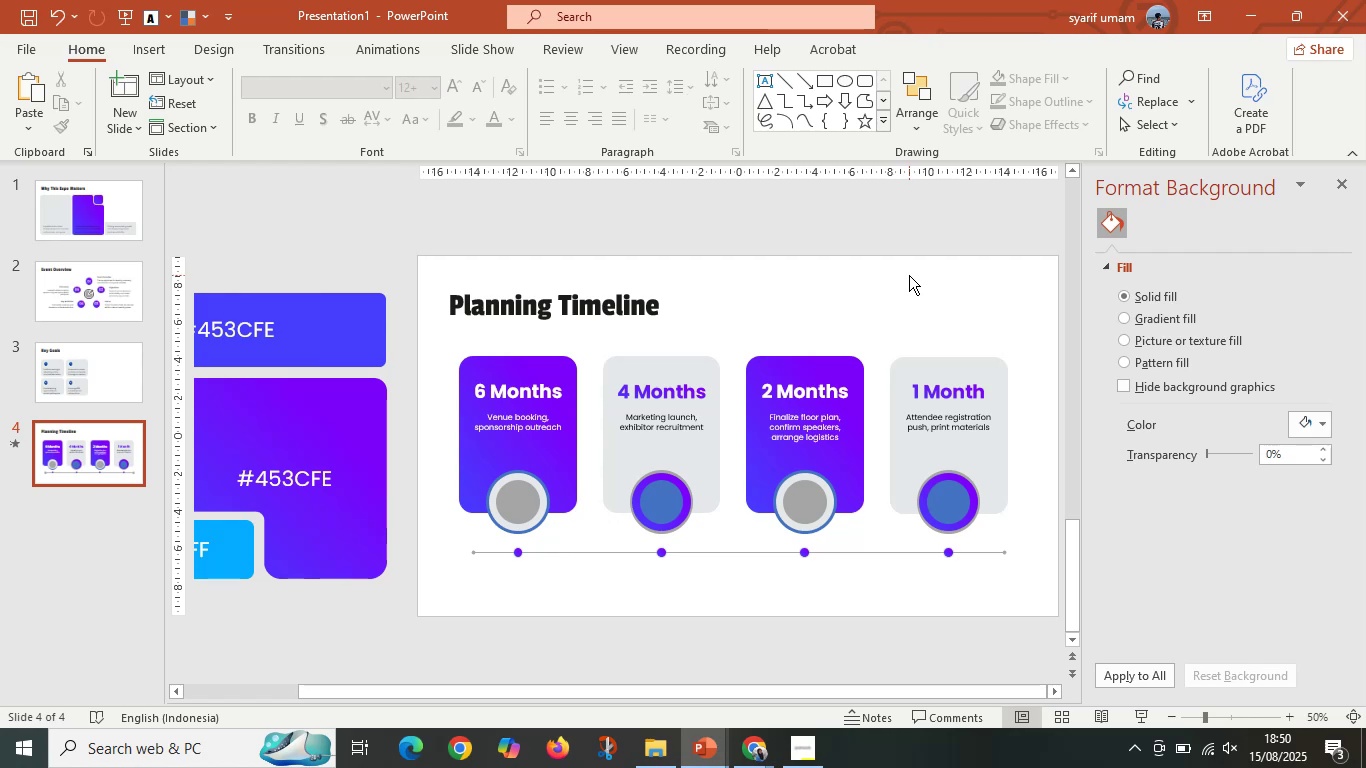 
left_click([515, 652])
 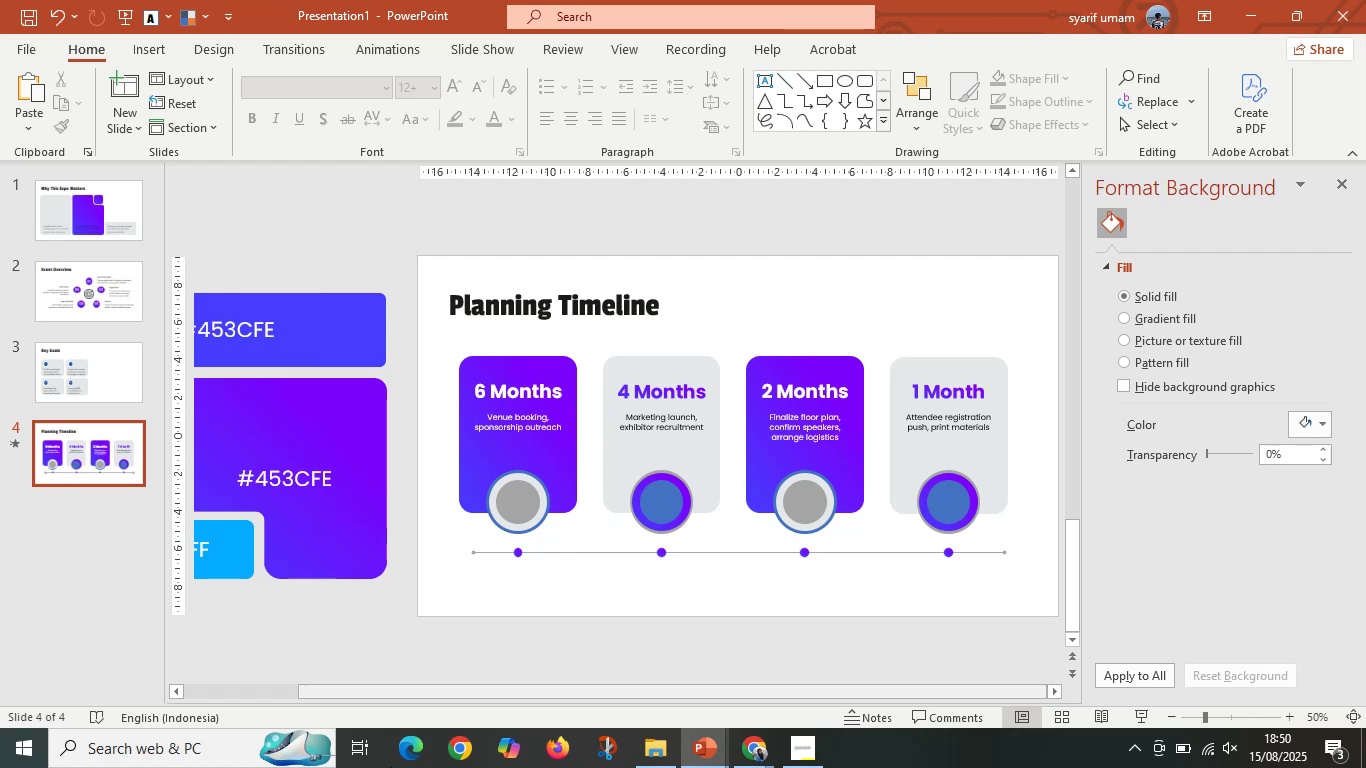 
left_click([752, 750])
 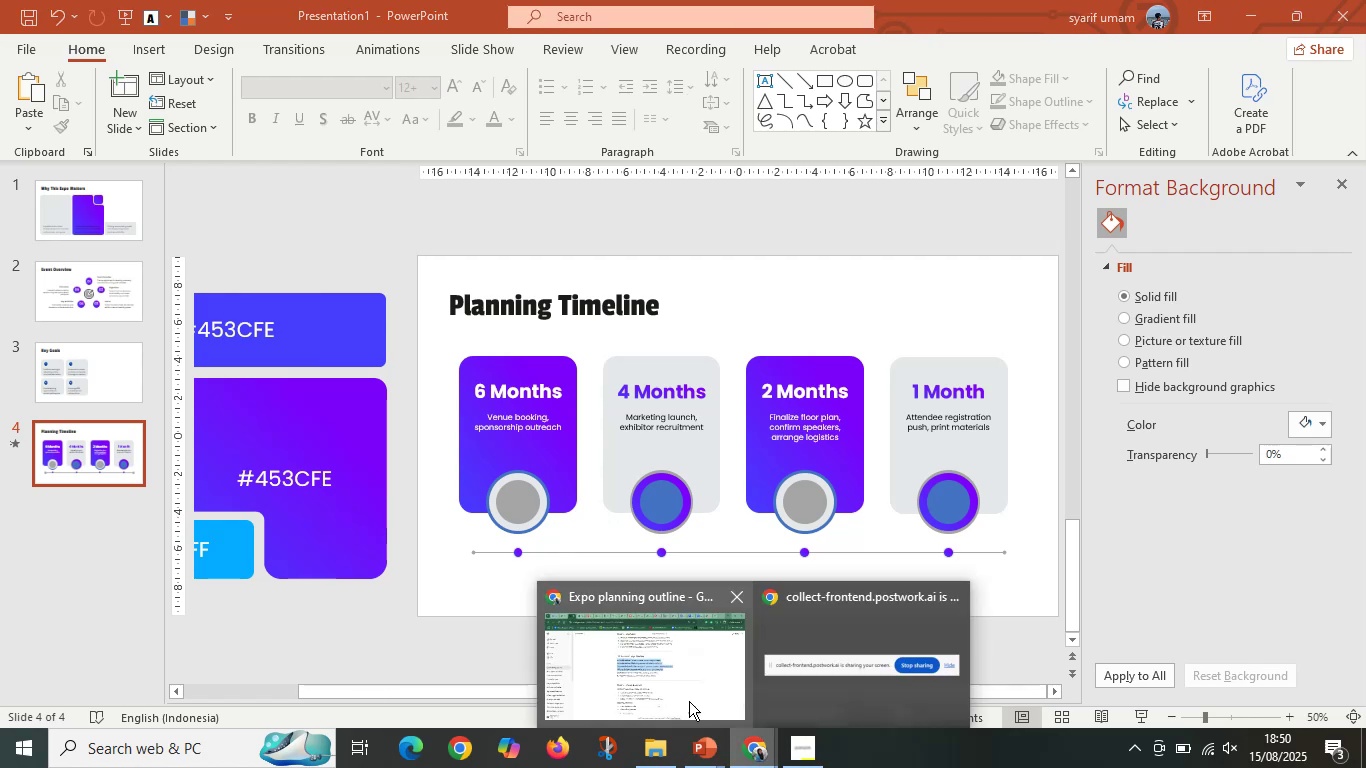 
left_click([669, 694])
 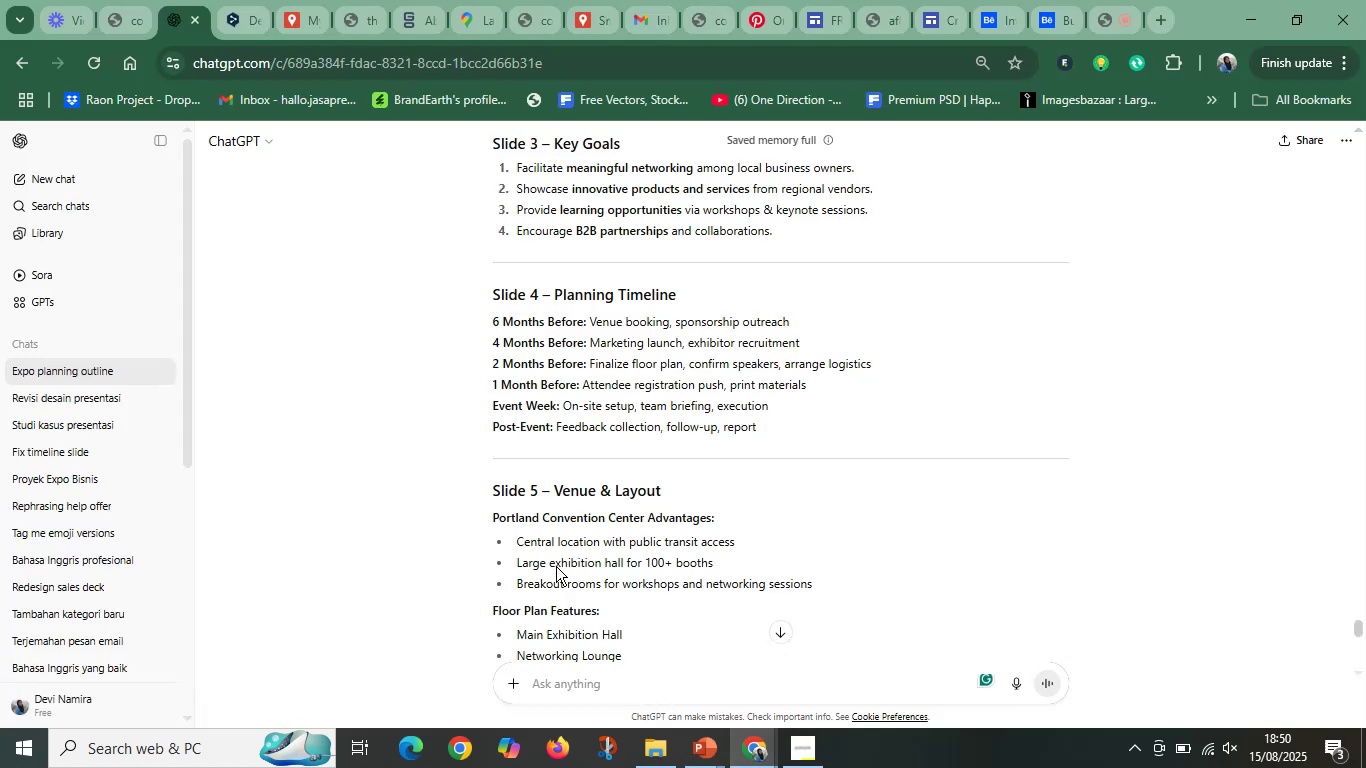 
scroll: coordinate [559, 551], scroll_direction: down, amount: 2.0
 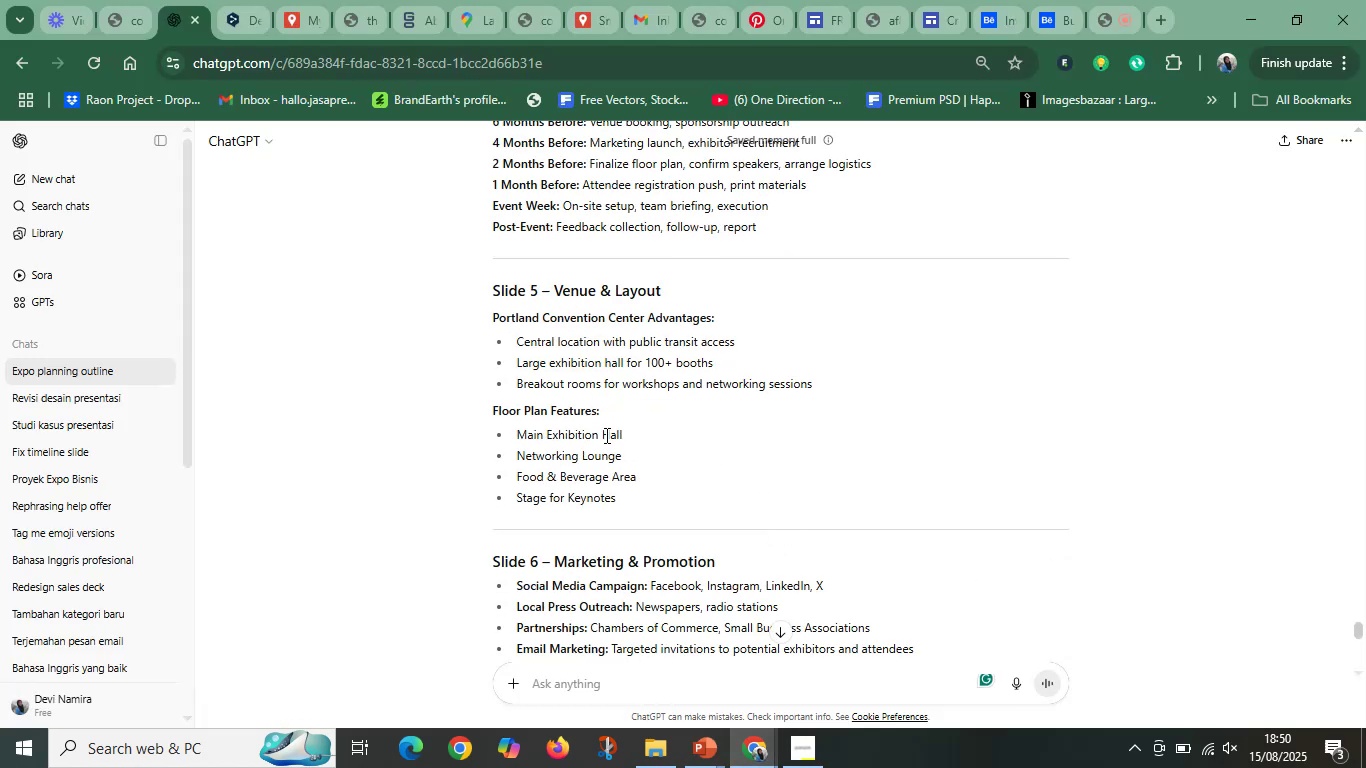 
wait(6.46)
 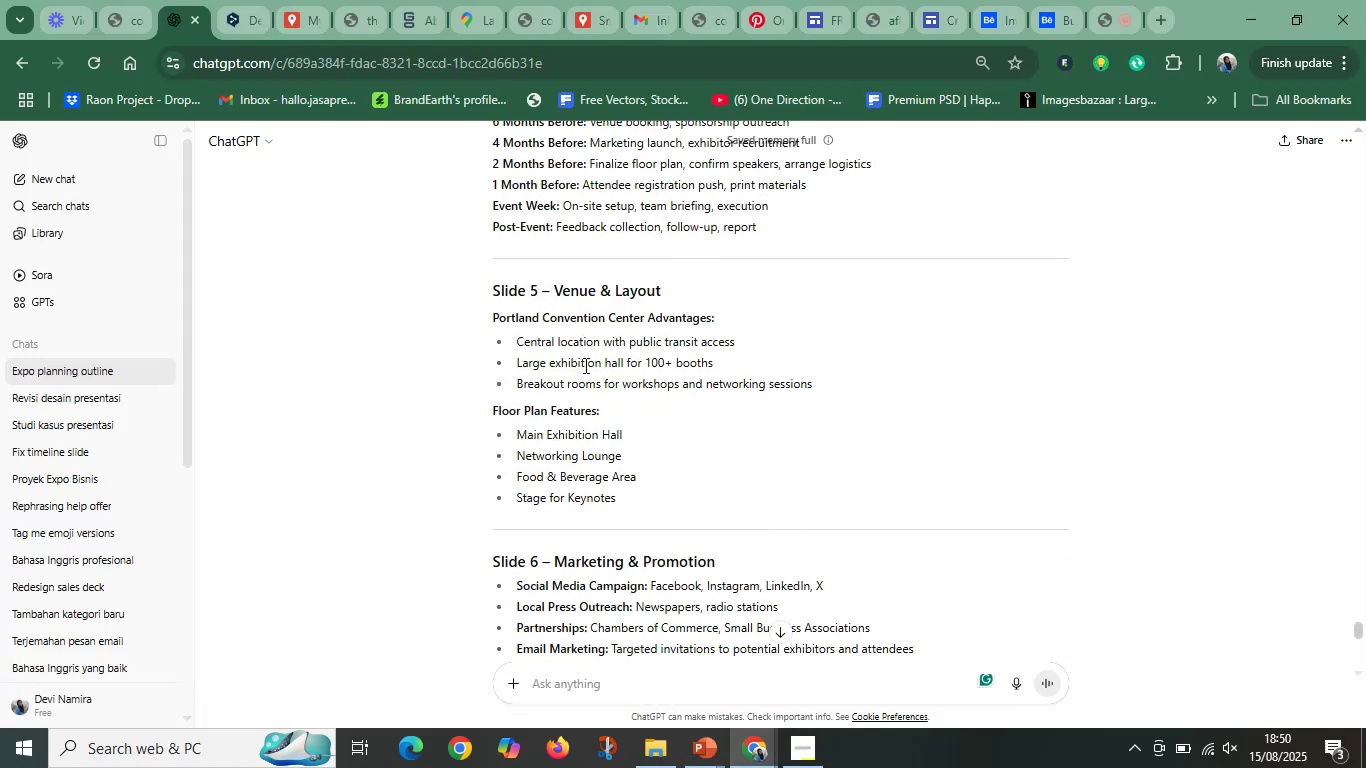 
scroll: coordinate [610, 526], scroll_direction: down, amount: 3.0
 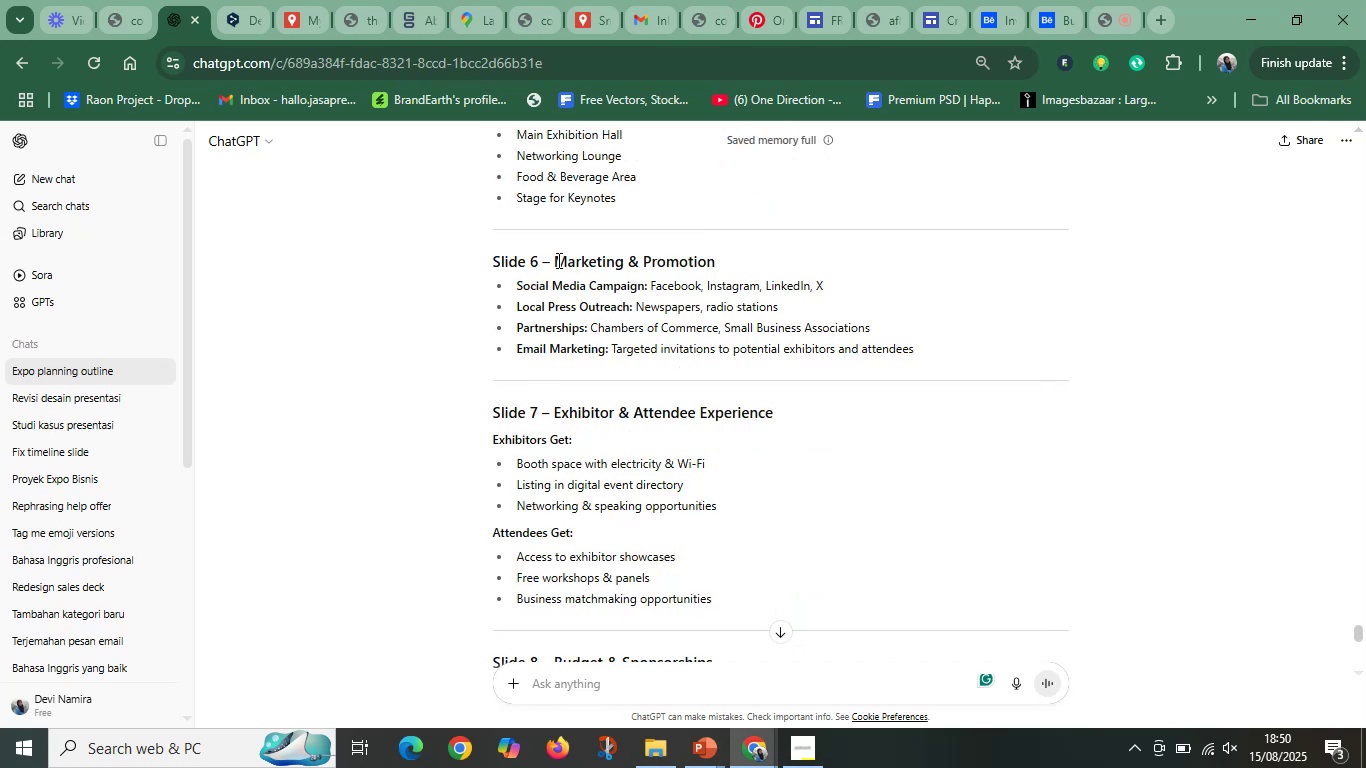 
left_click_drag(start_coordinate=[555, 259], to_coordinate=[798, 272])
 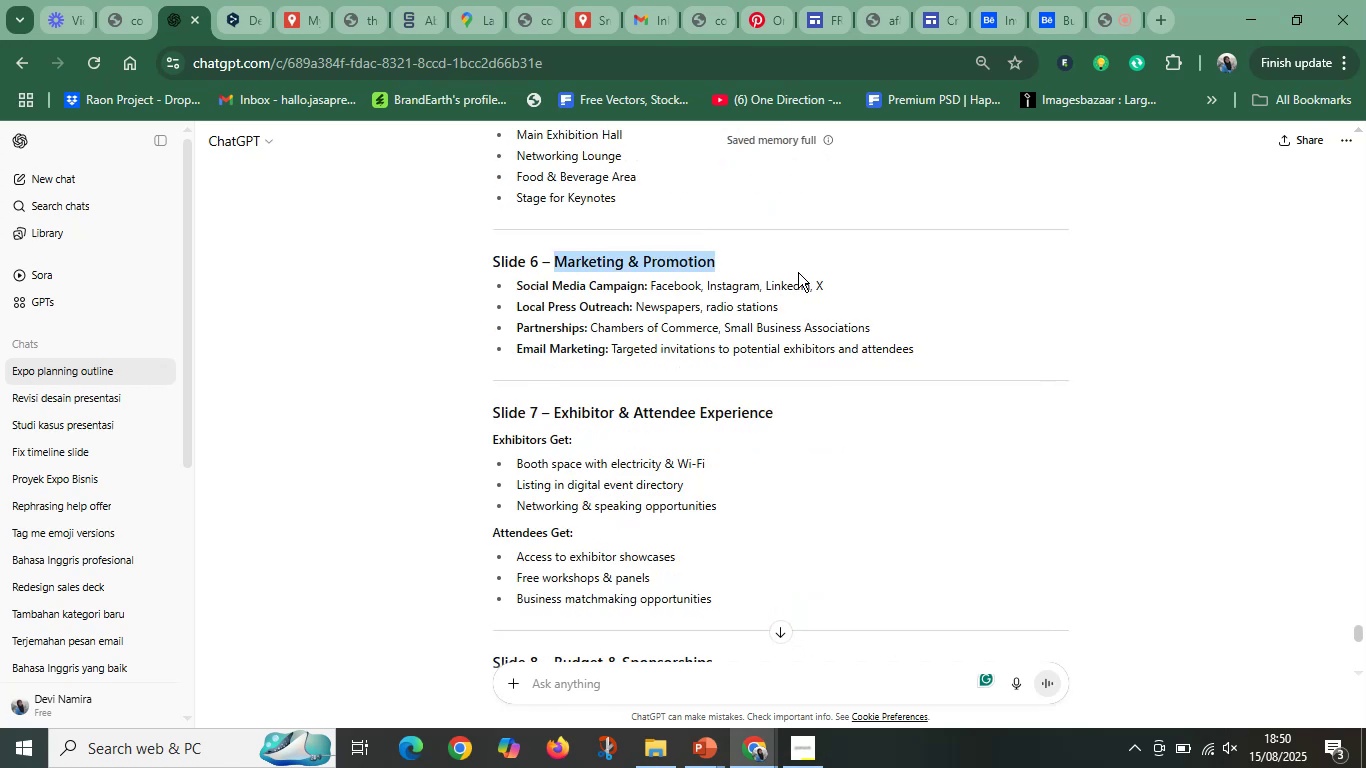 
key(Control+C)
 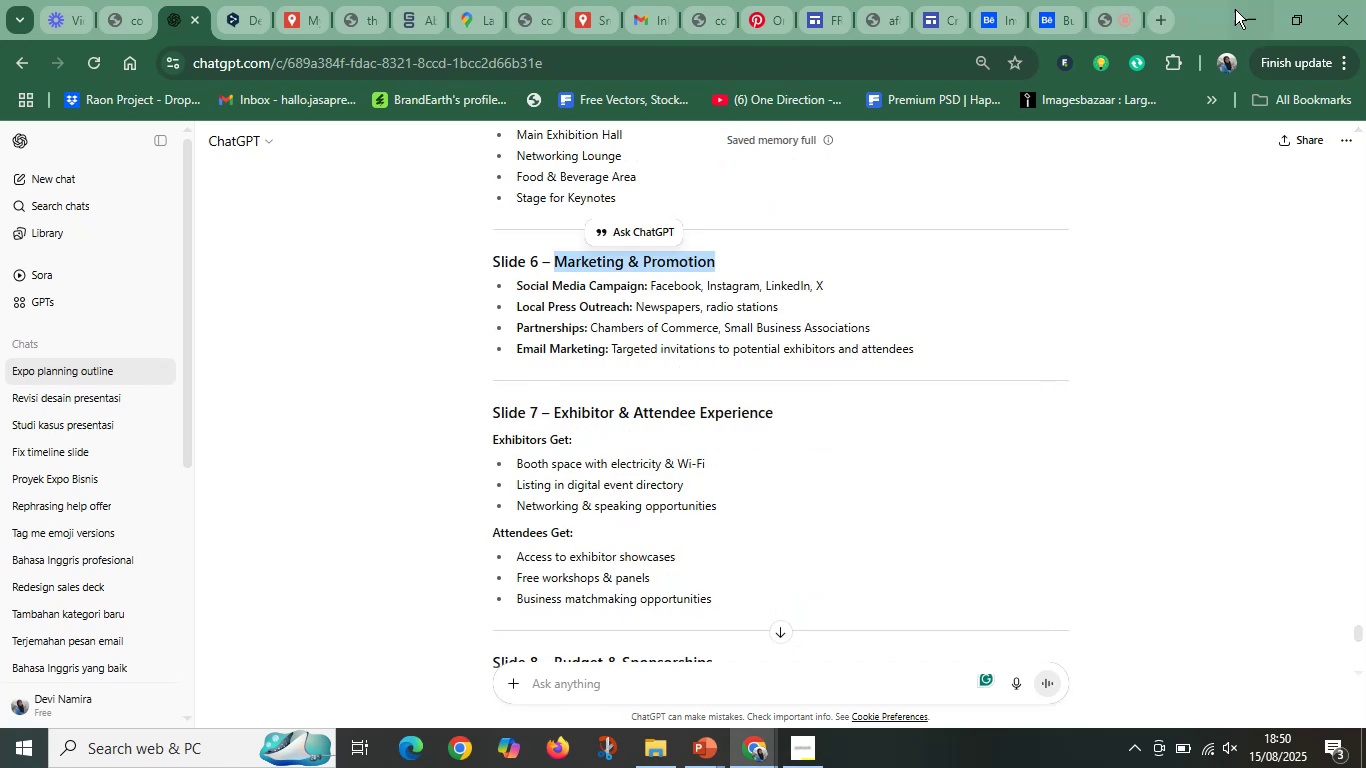 
left_click([1242, 10])
 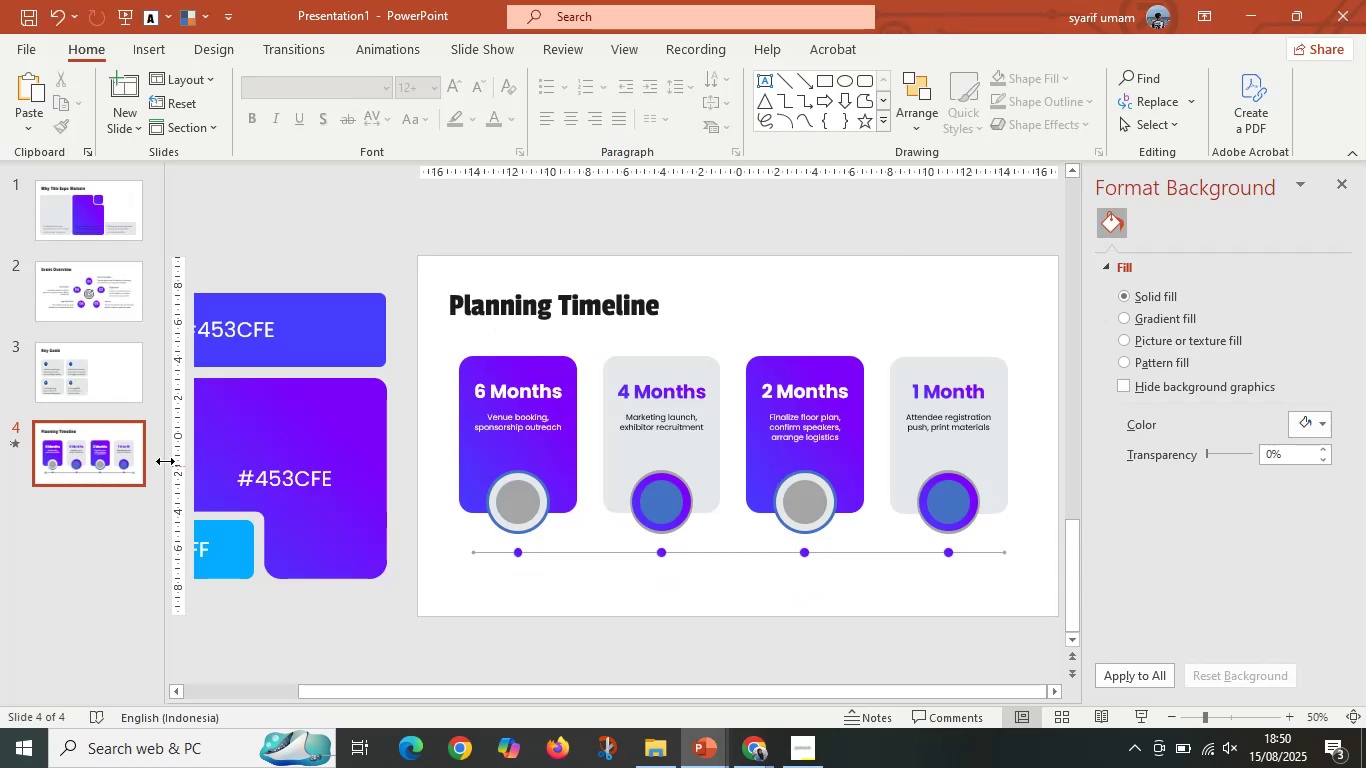 
left_click([66, 449])
 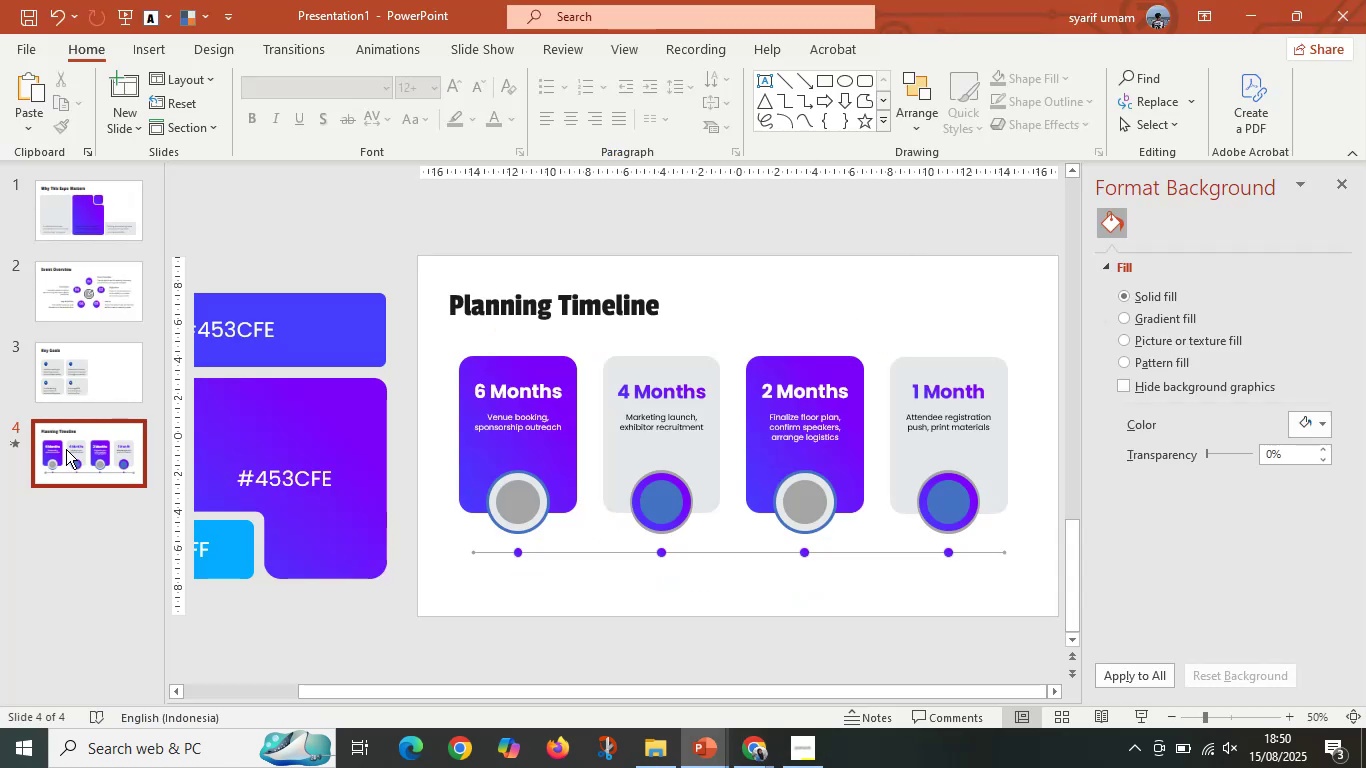 
key(Control+D)
 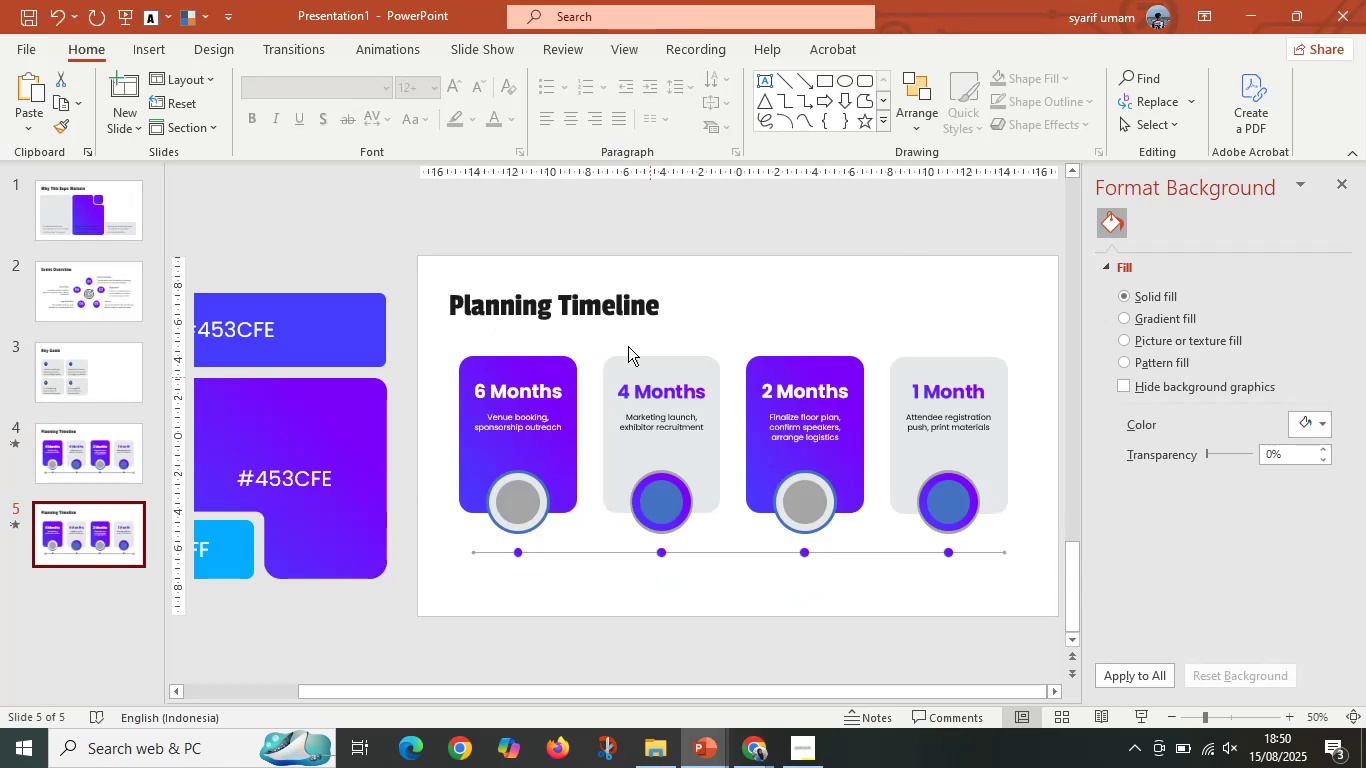 
left_click([606, 316])
 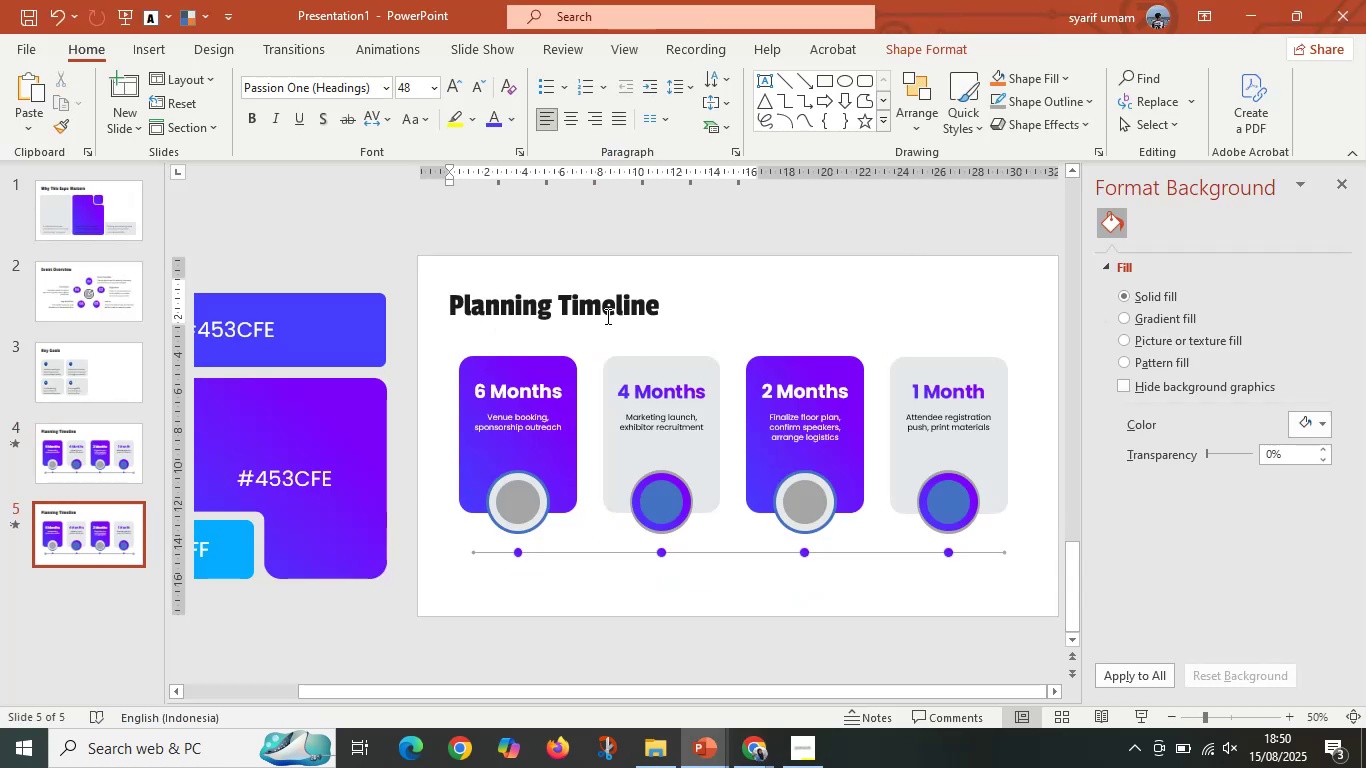 
key(Control+A)
 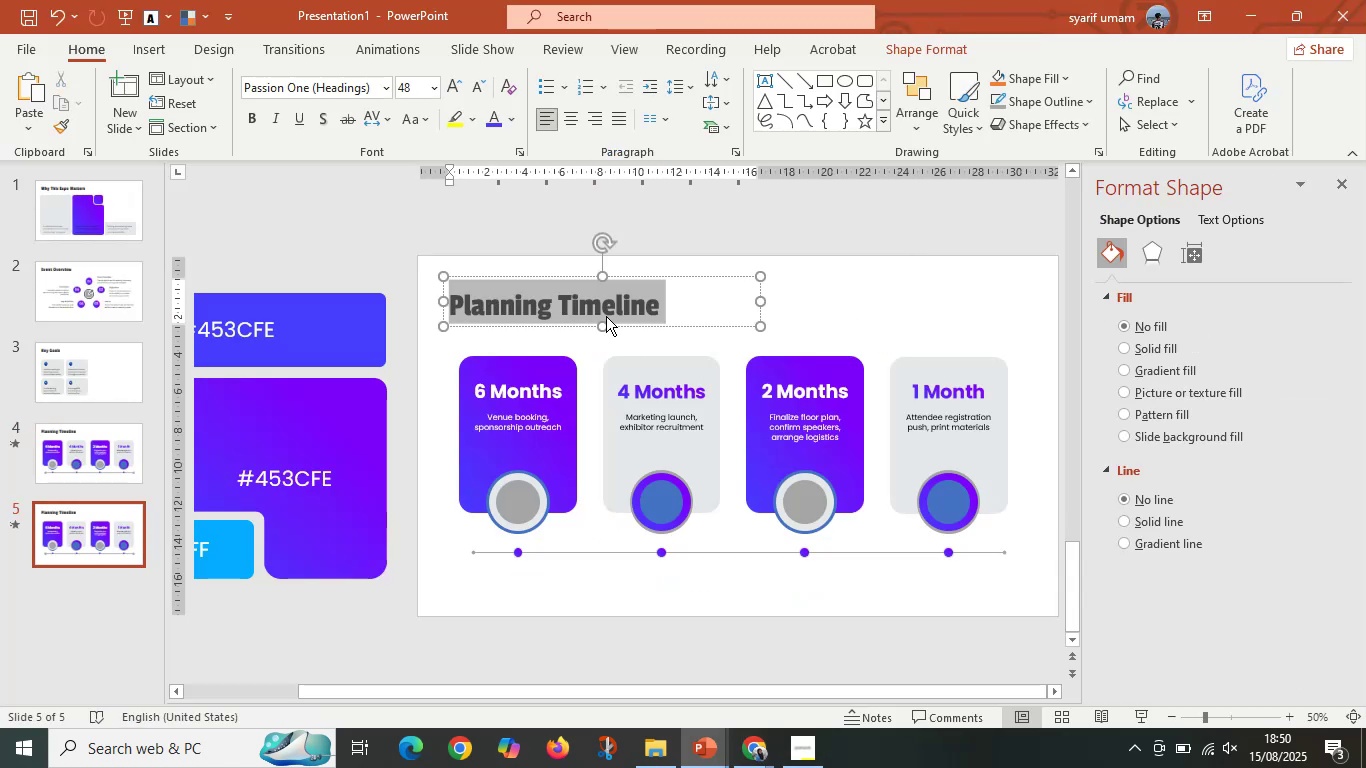 
right_click([606, 316])
 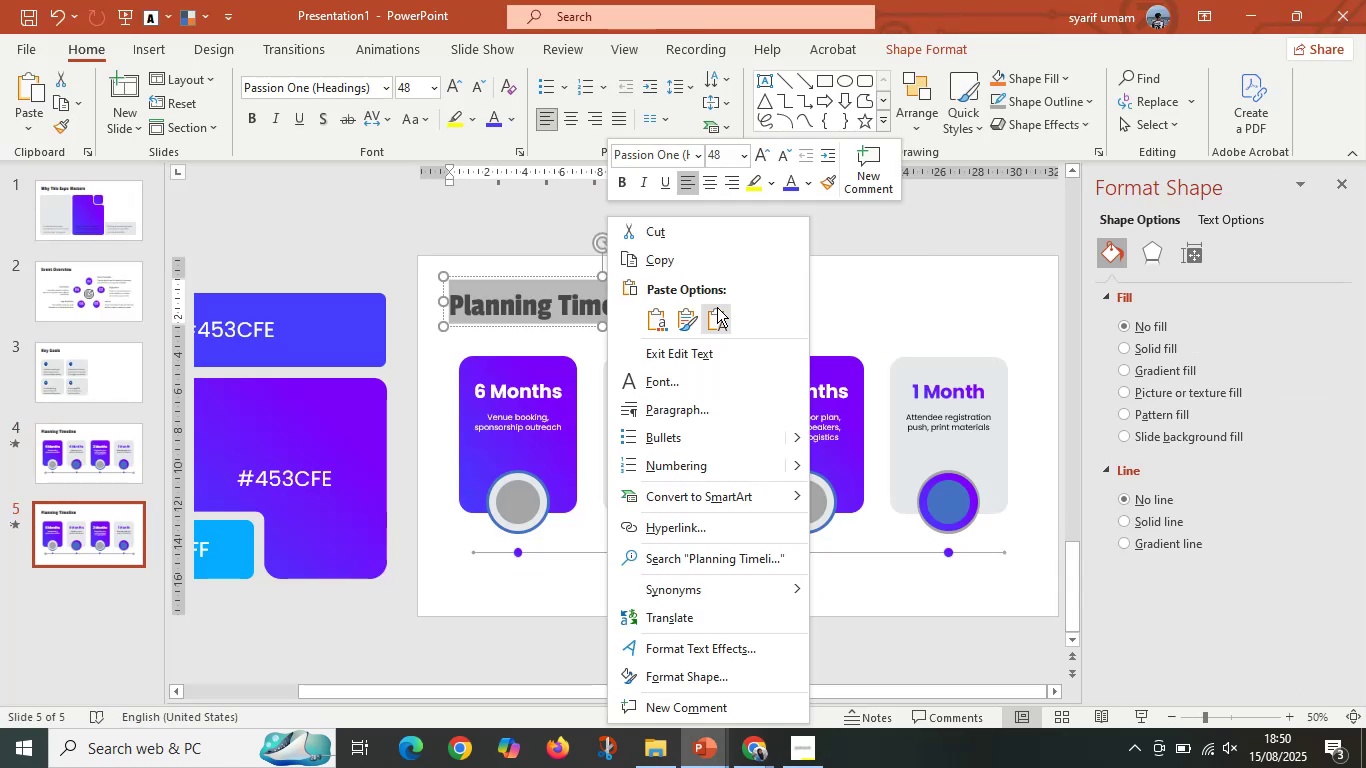 
left_click([717, 310])
 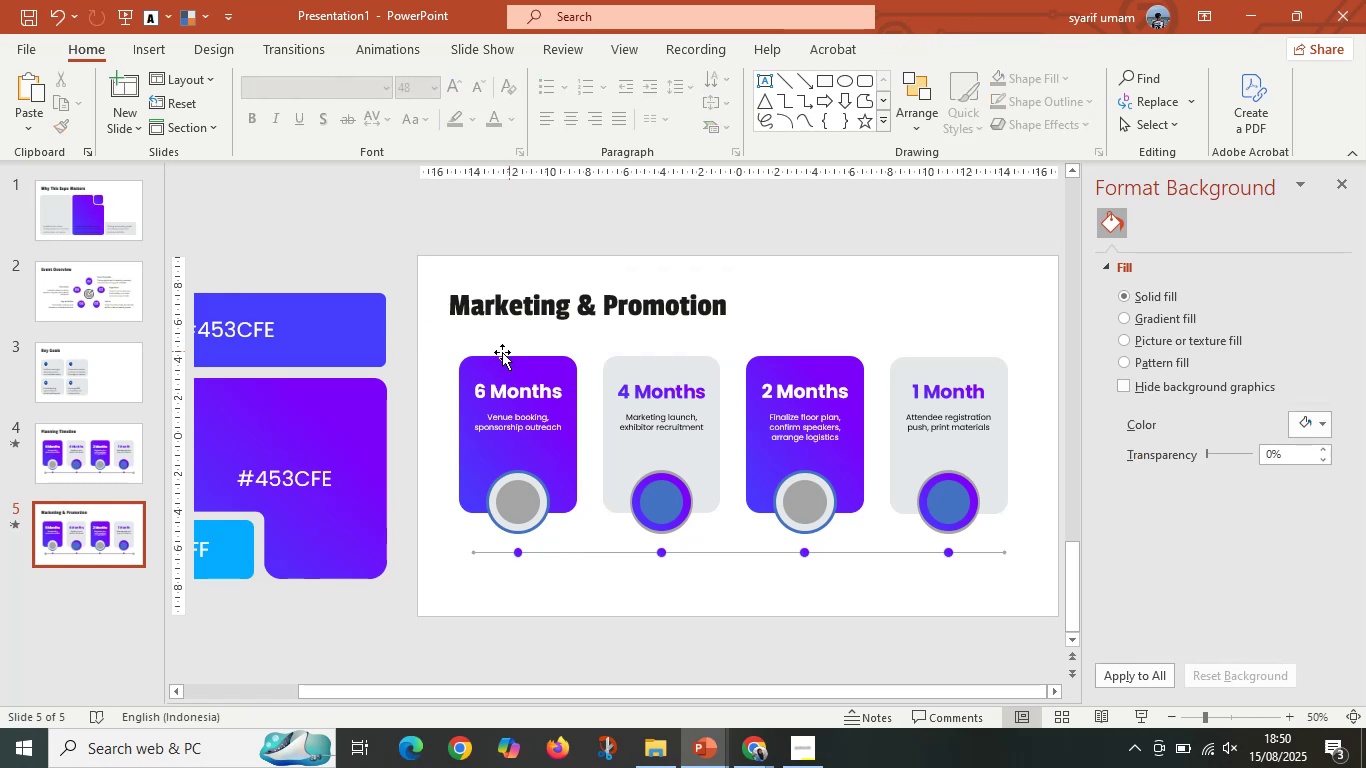 
left_click([422, 351])
 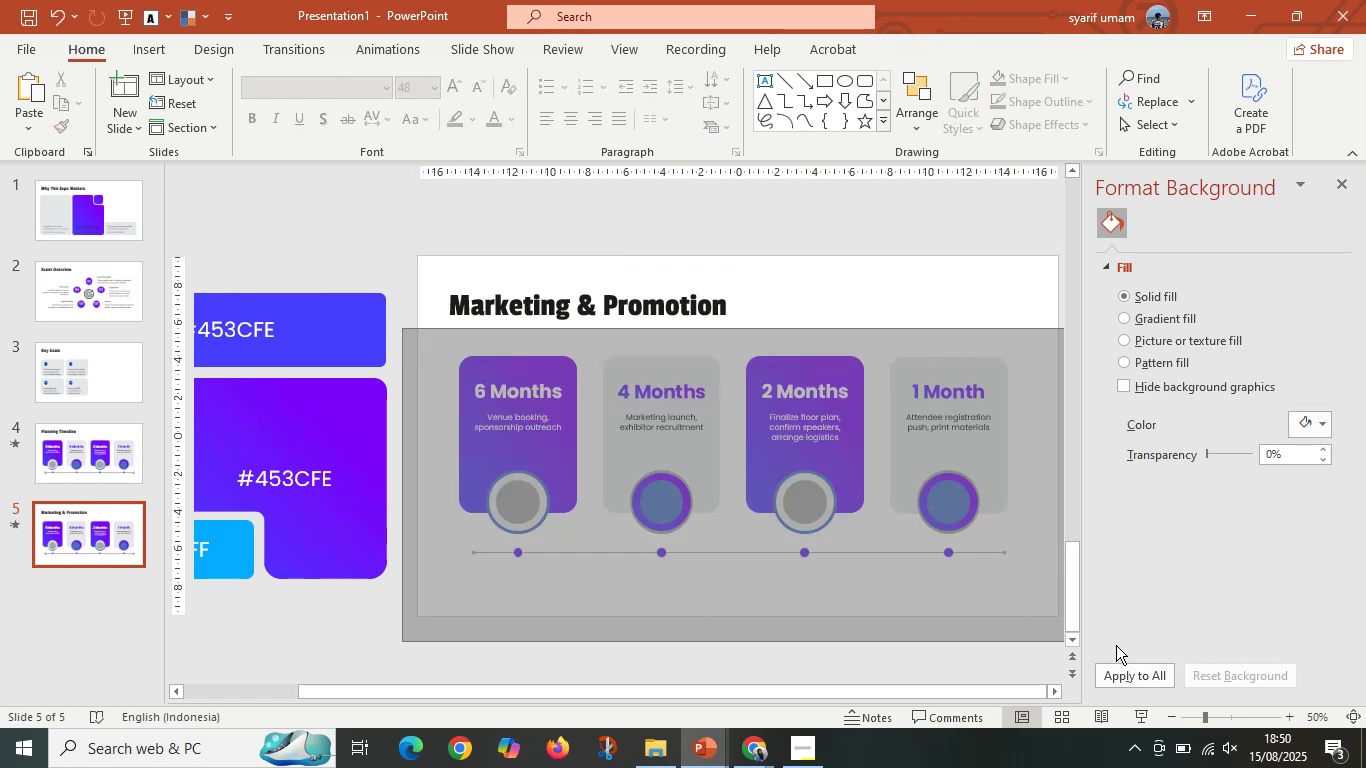 
key(Delete)
 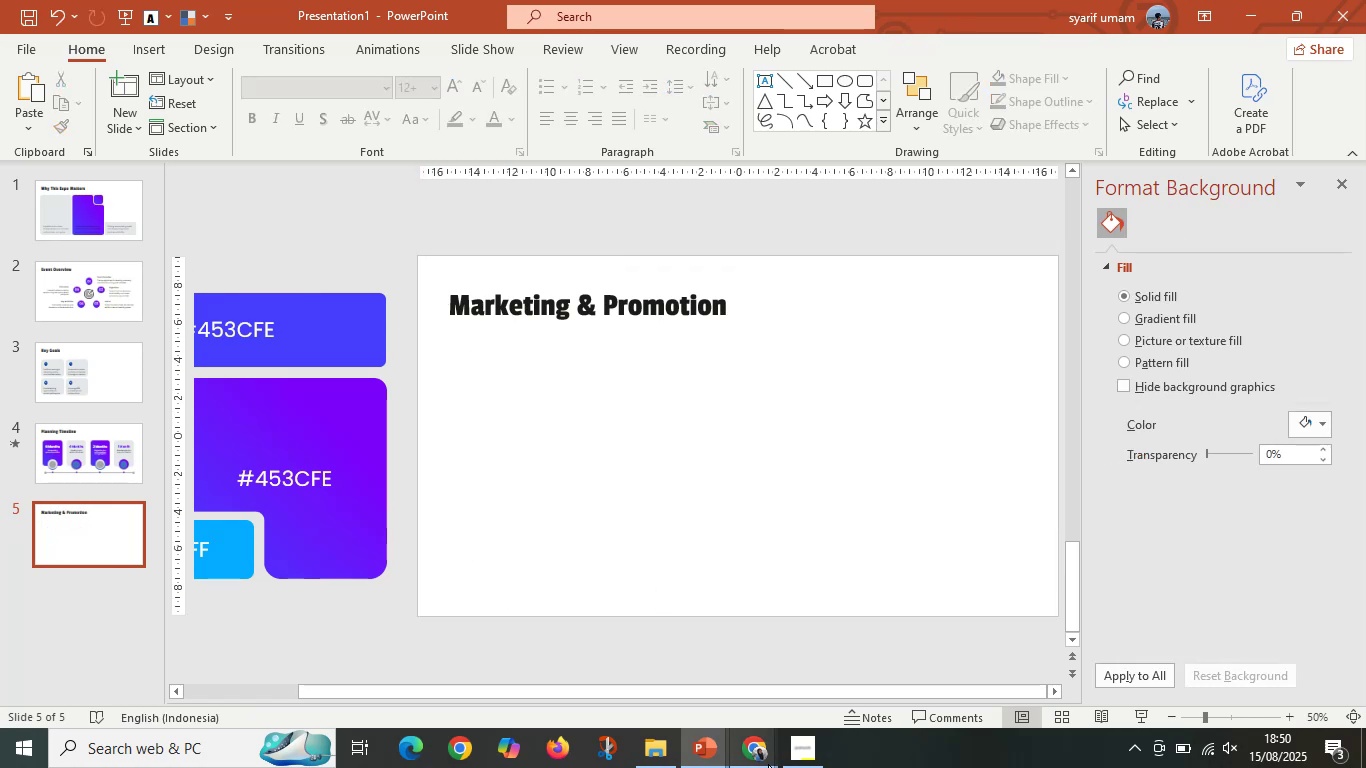 
left_click([767, 761])
 